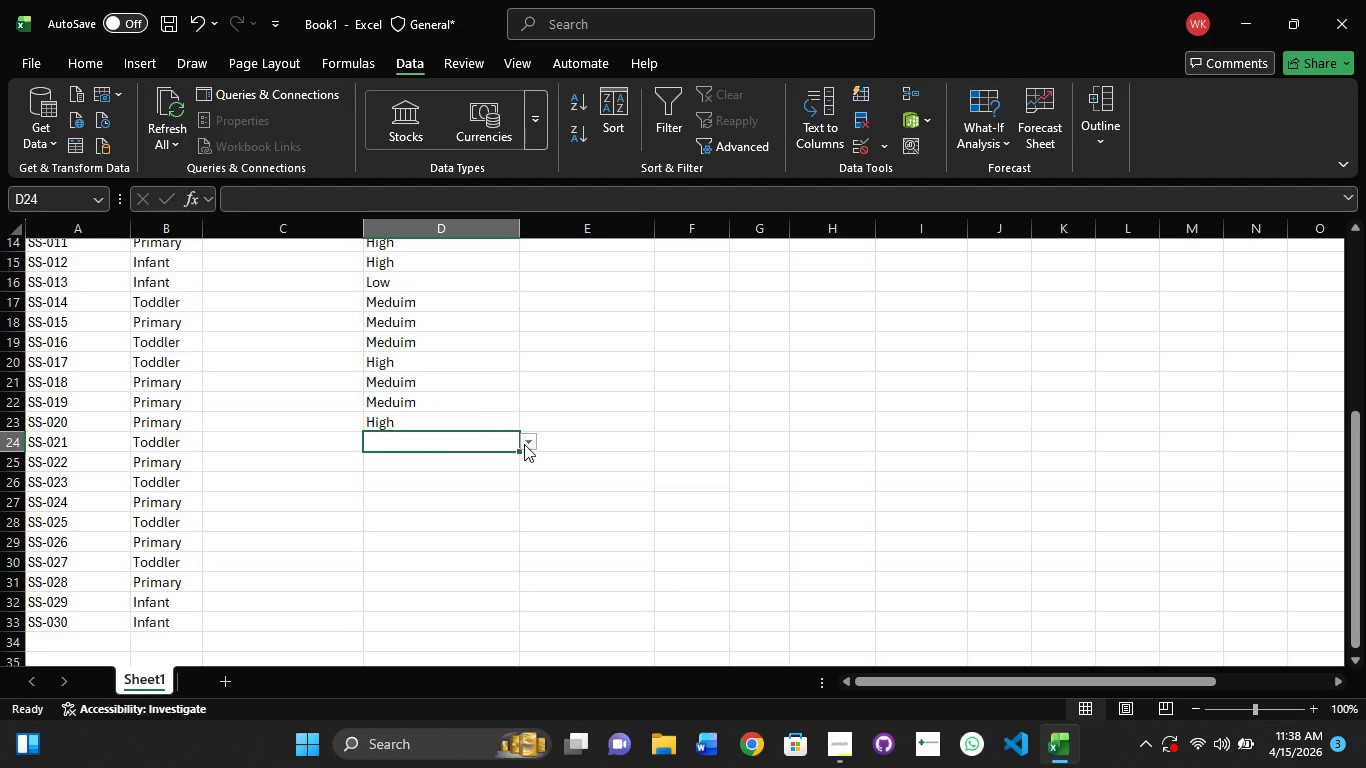 
left_click([524, 444])
 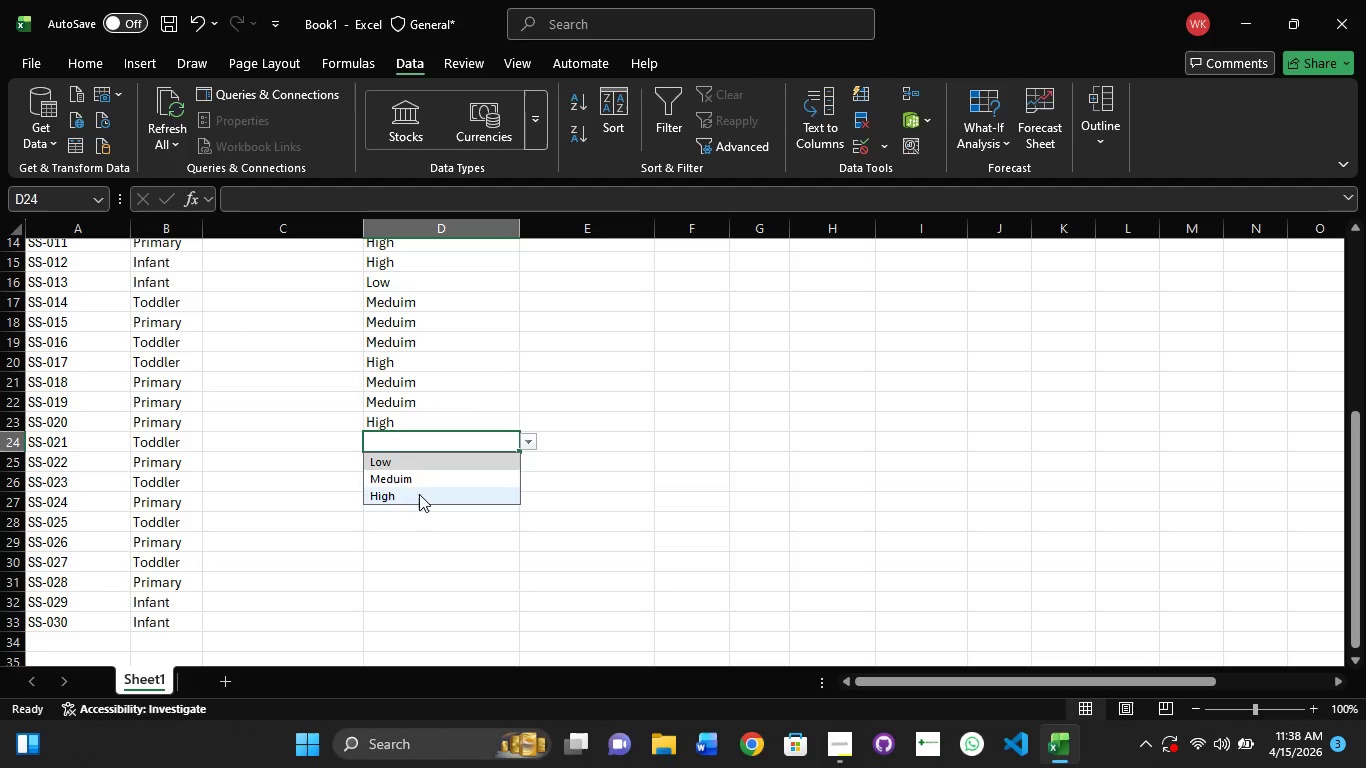 
left_click([419, 494])
 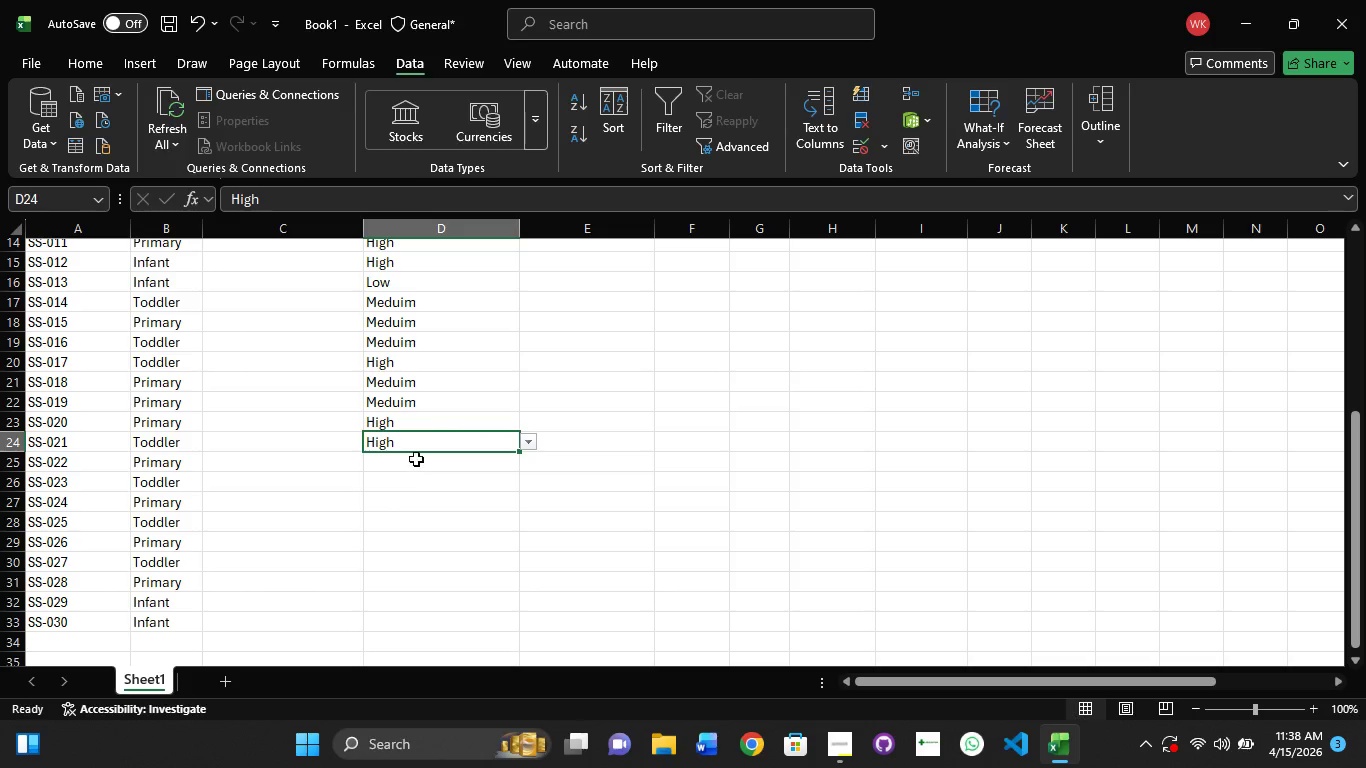 
left_click([417, 458])
 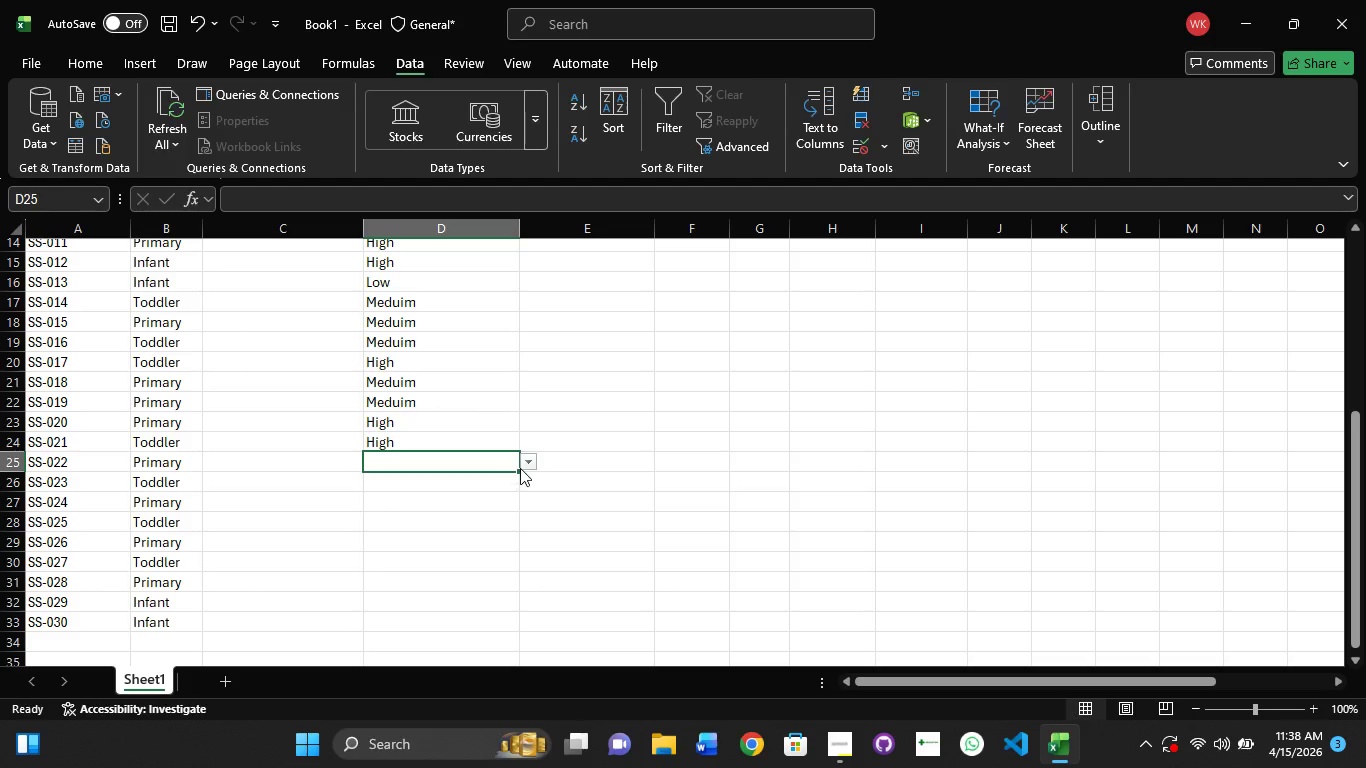 
left_click([520, 468])
 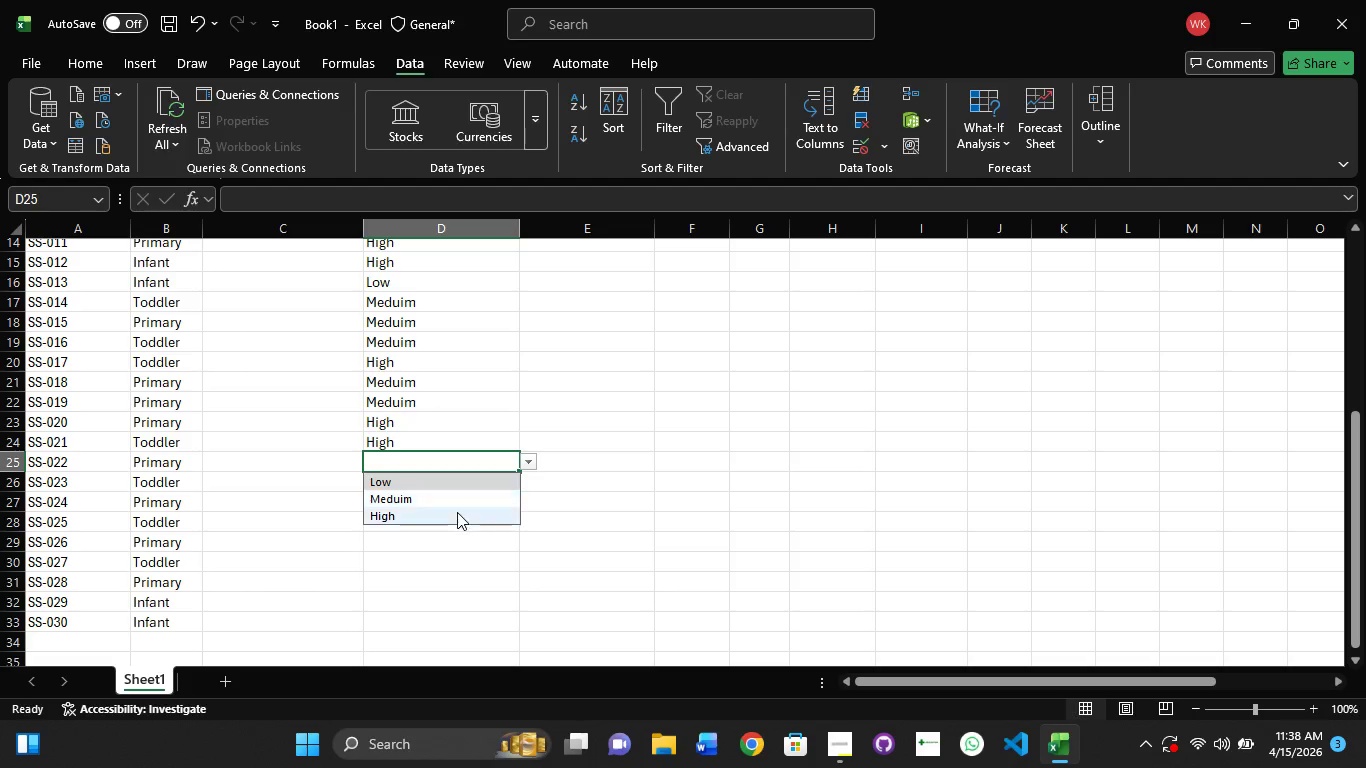 
left_click([457, 512])
 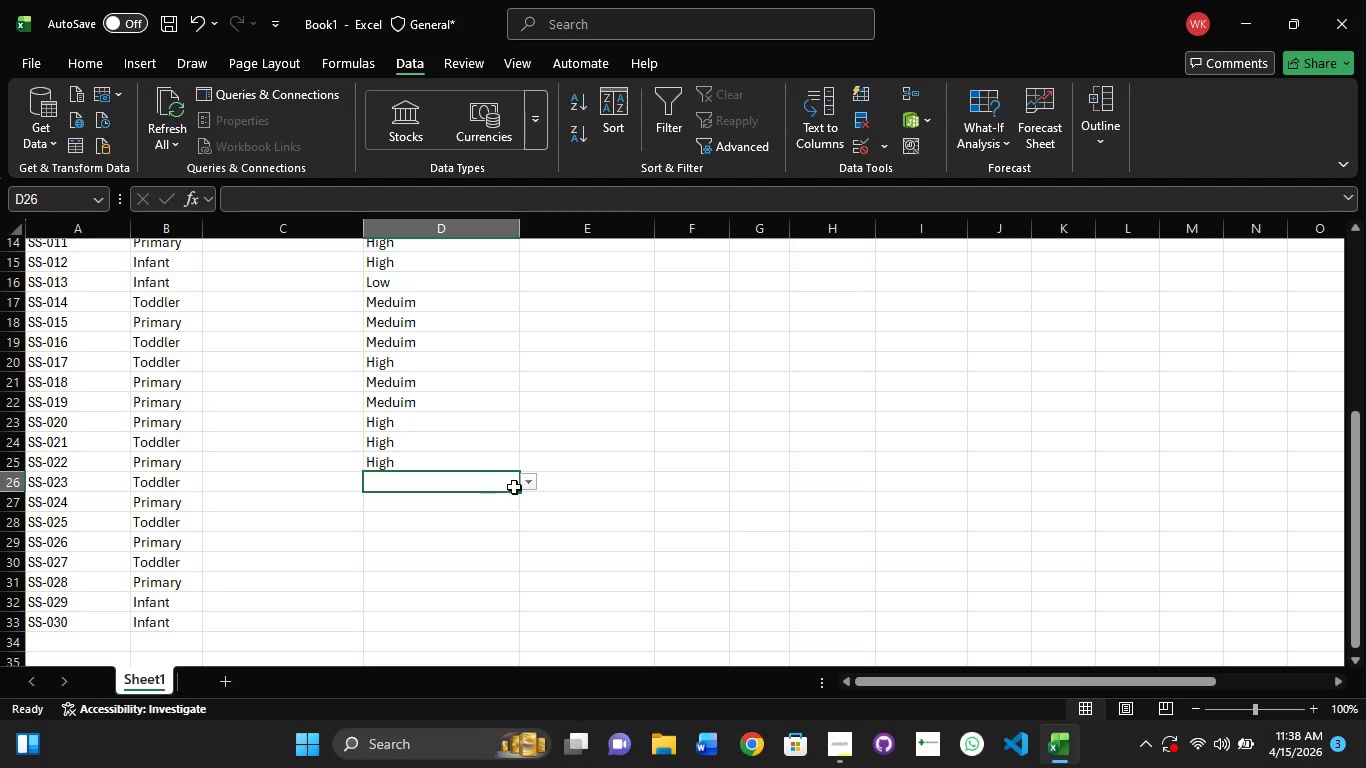 
left_click([524, 487])
 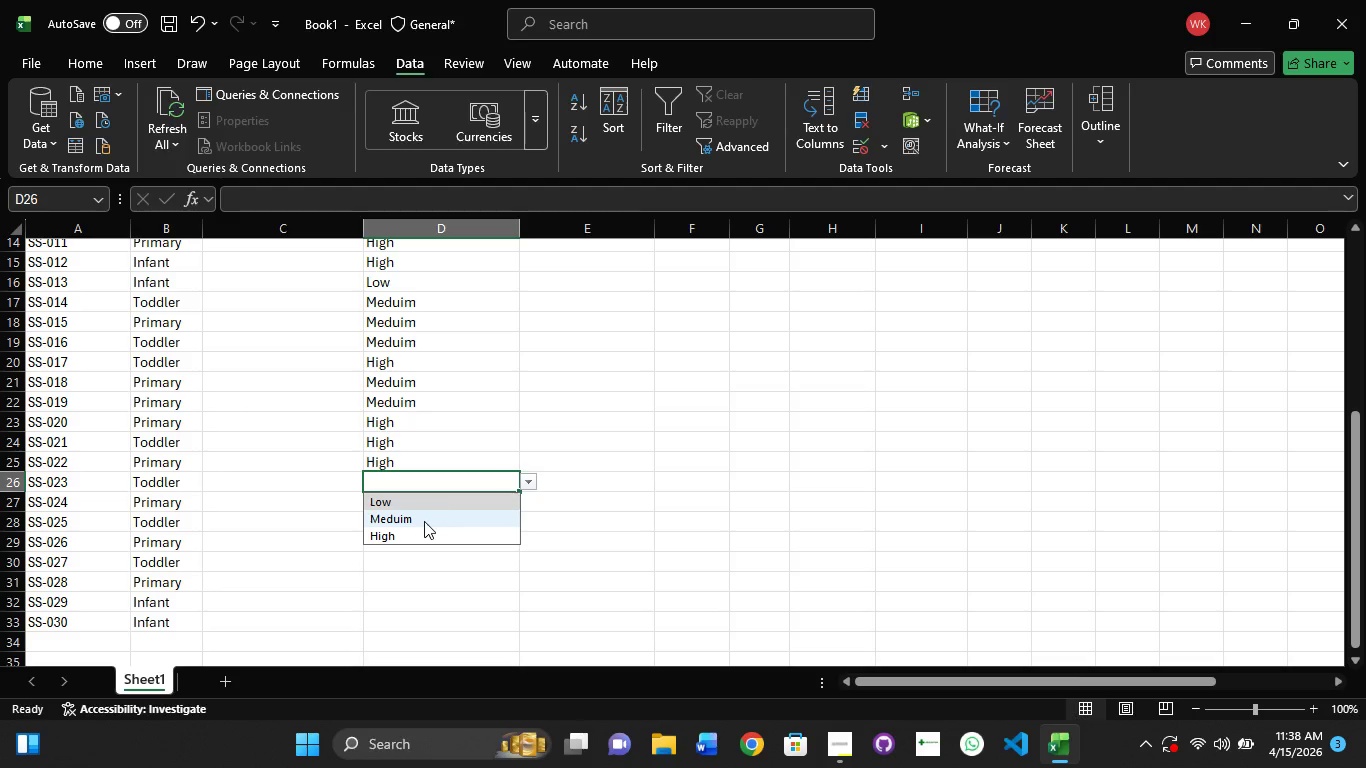 
left_click([424, 521])
 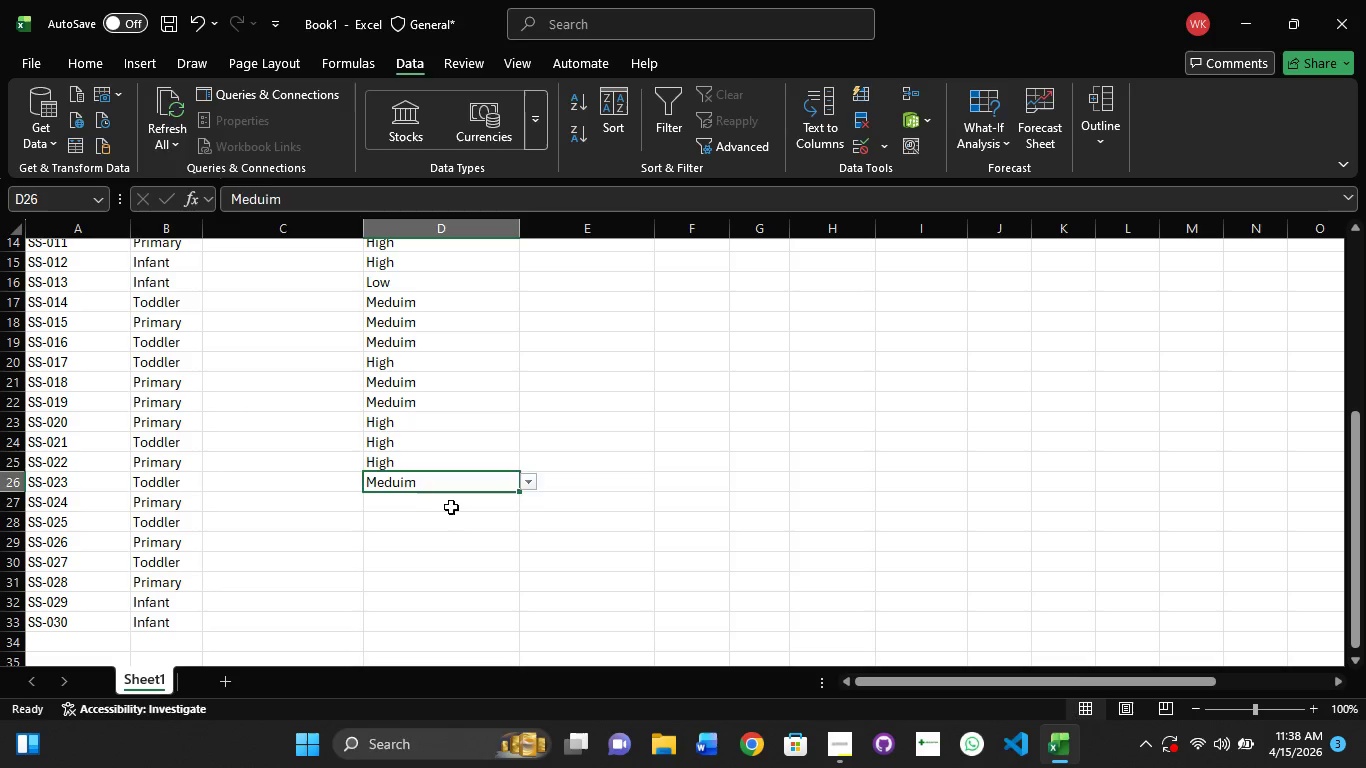 
left_click([451, 507])
 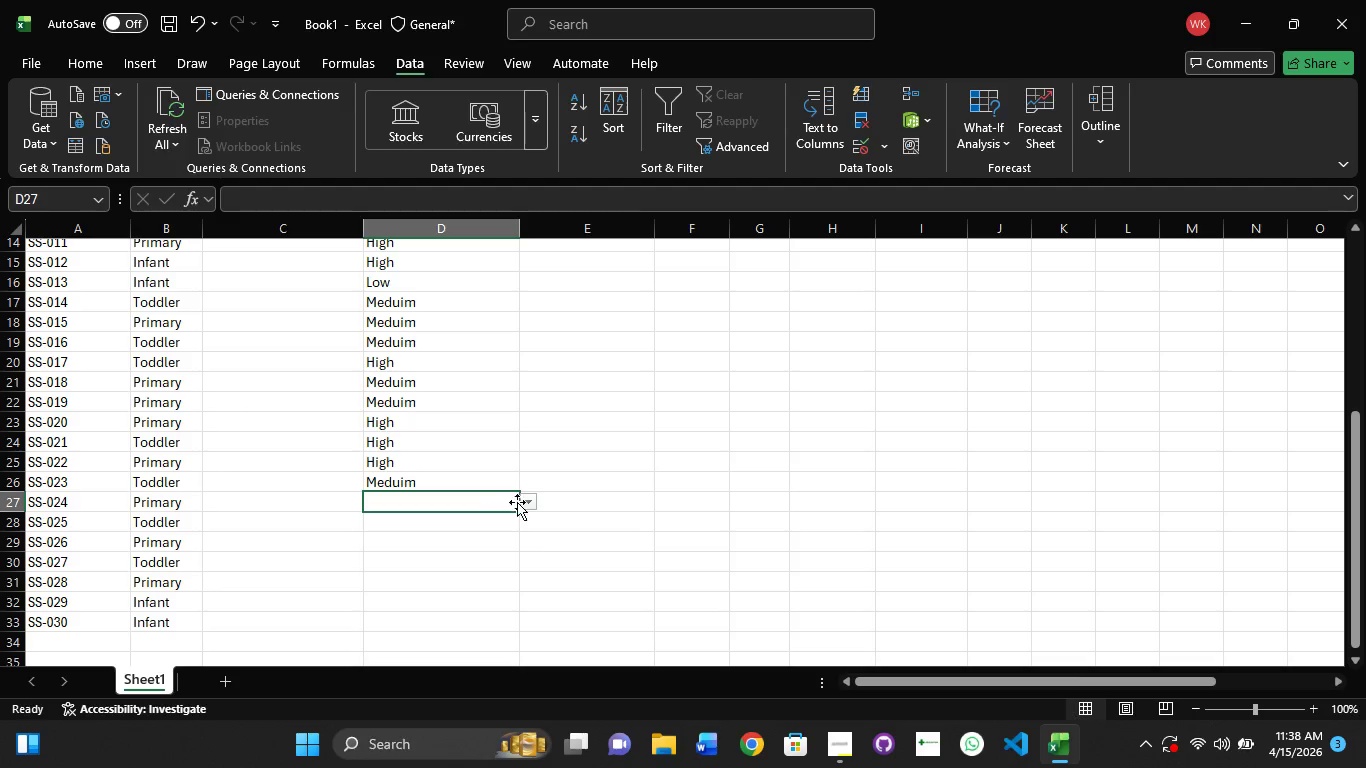 
left_click([518, 501])
 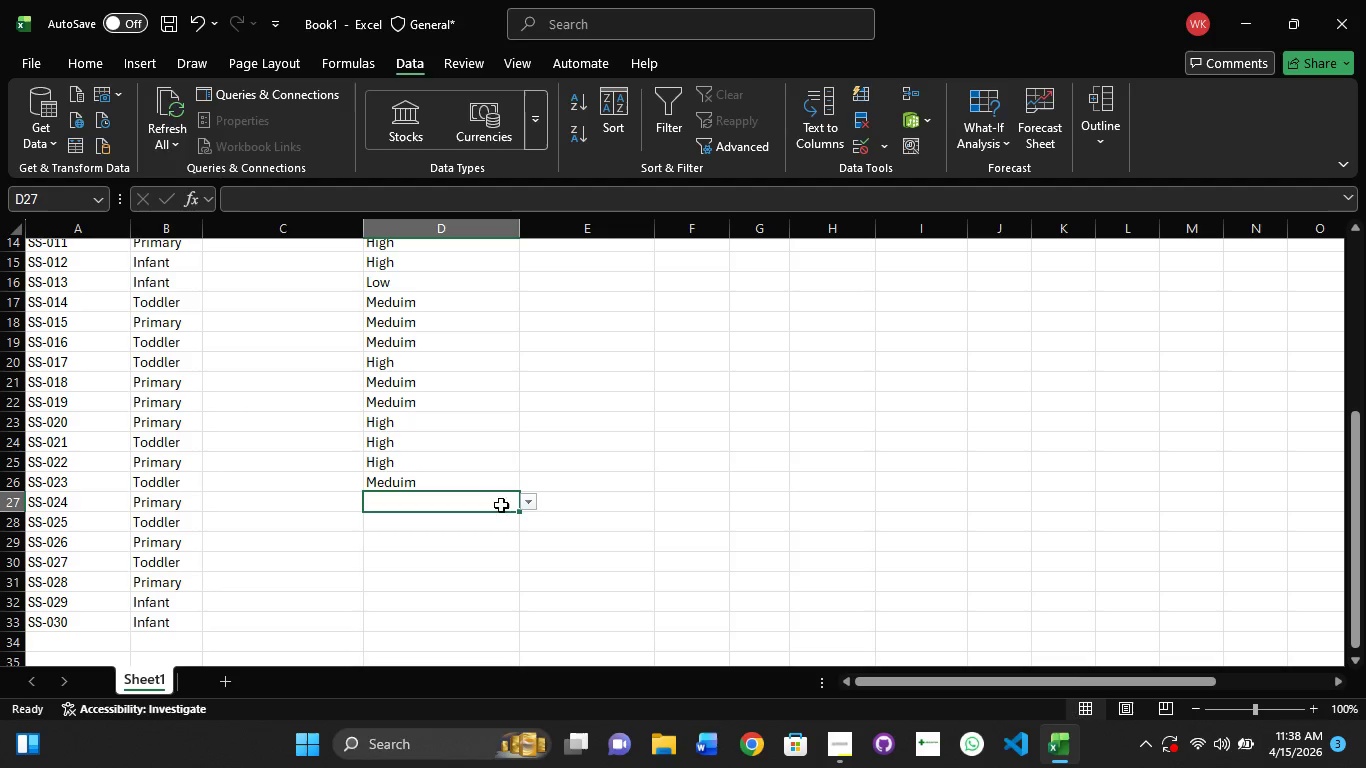 
left_click([530, 505])
 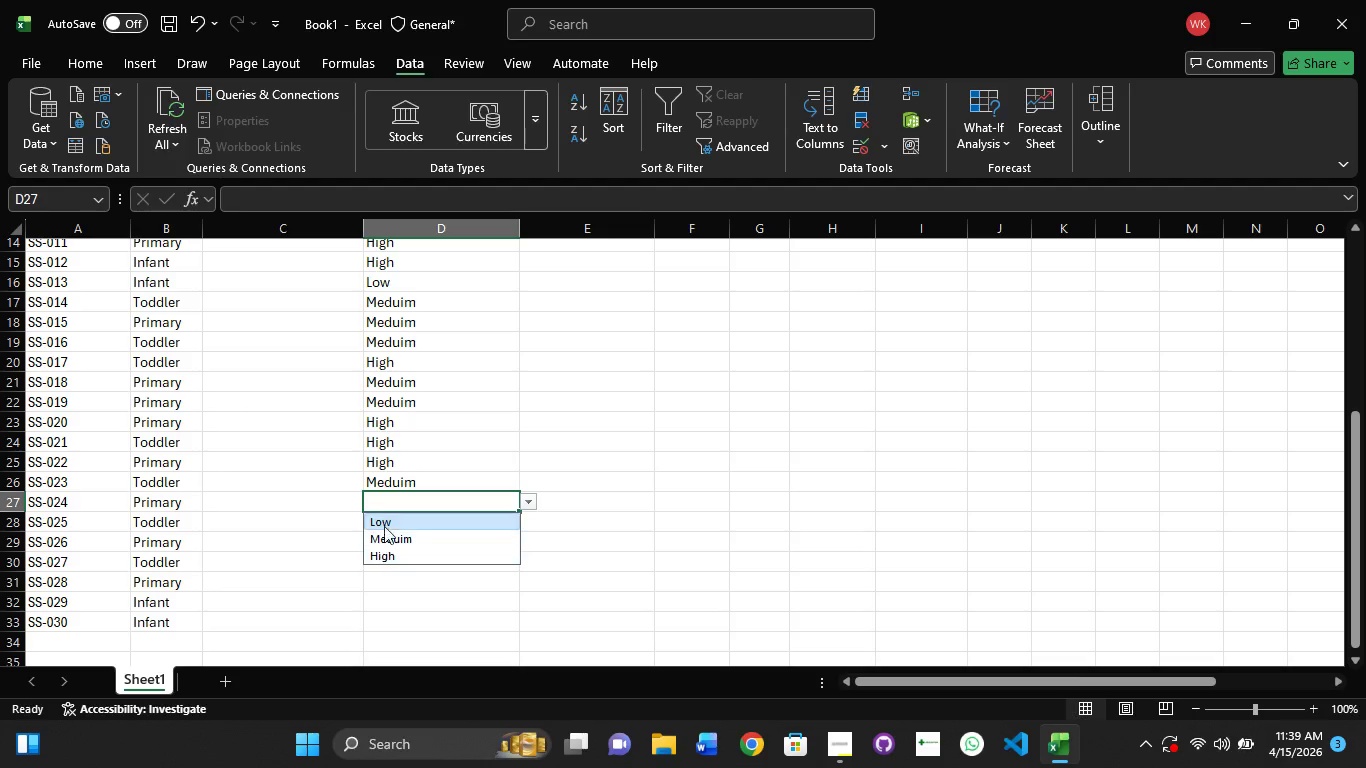 
left_click([392, 520])
 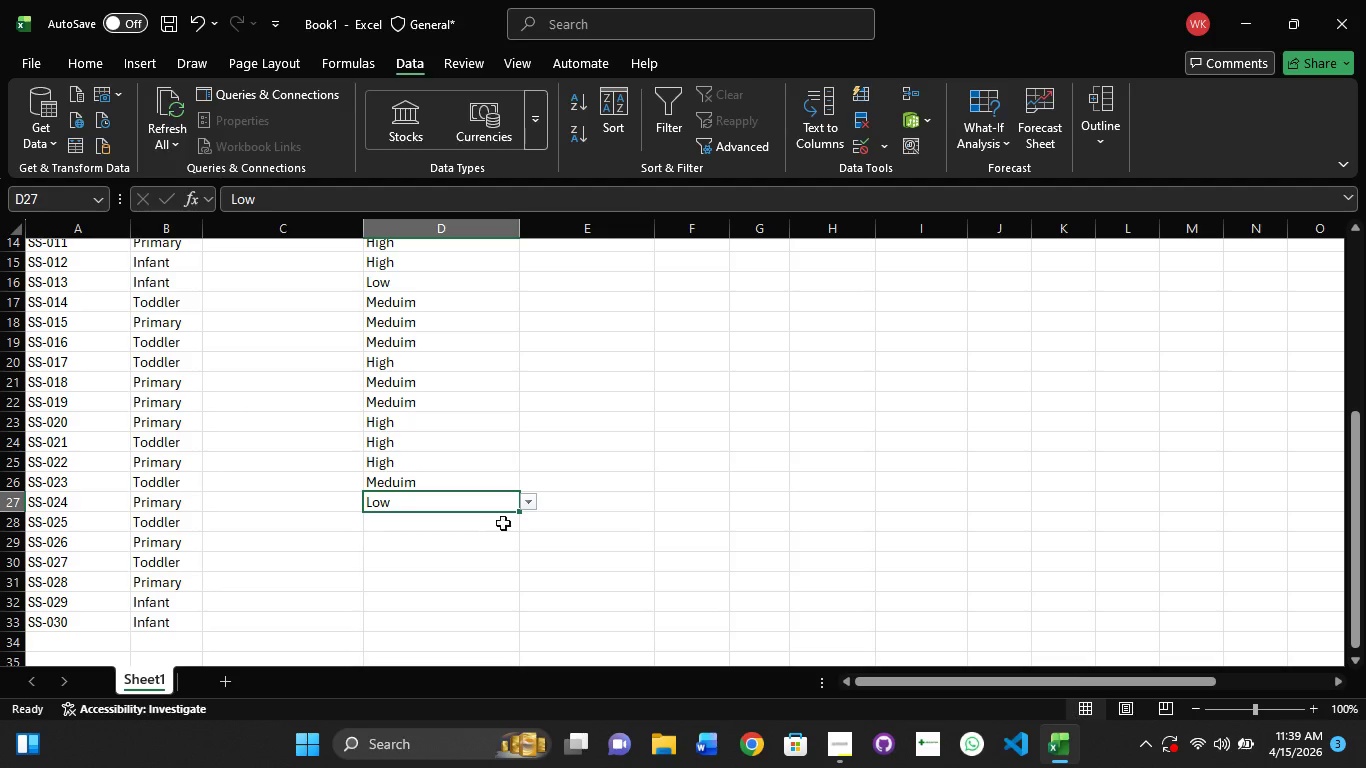 
left_click([425, 526])
 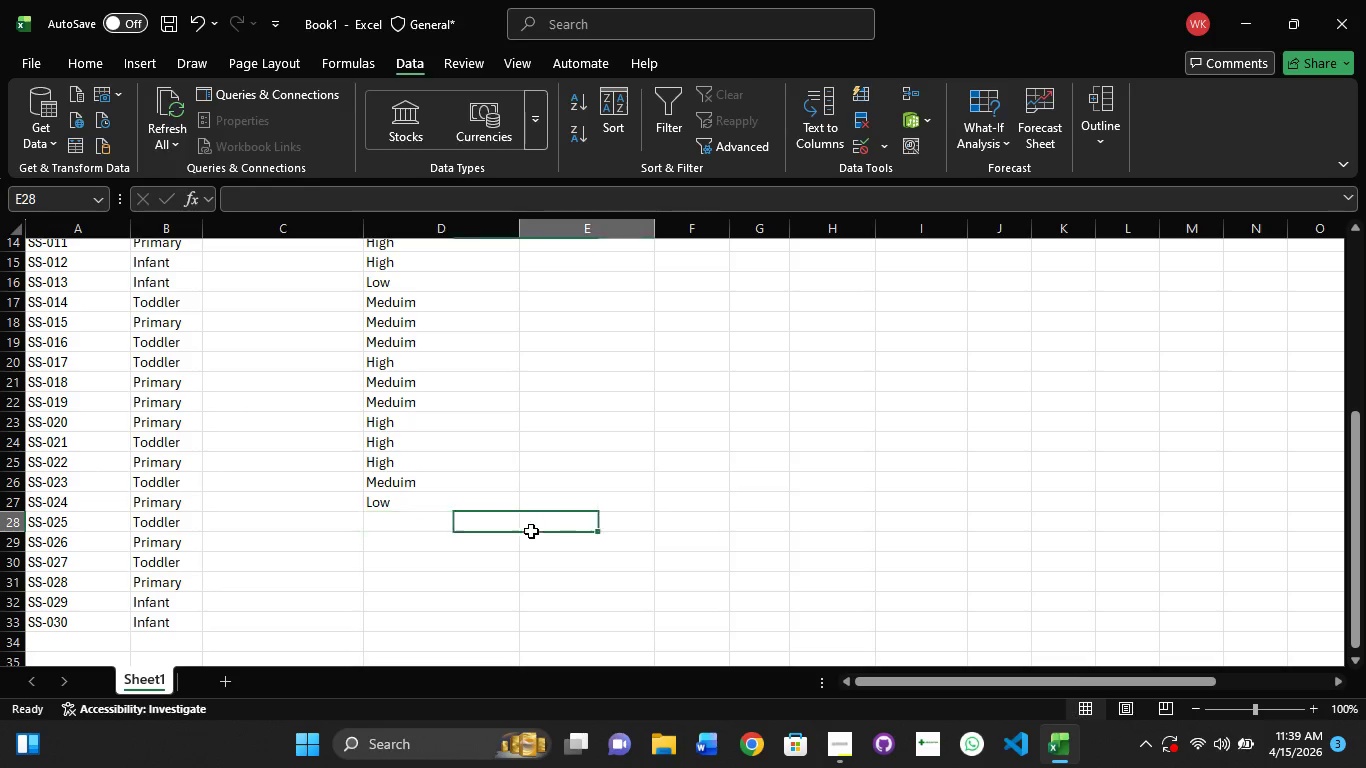 
left_click([531, 531])
 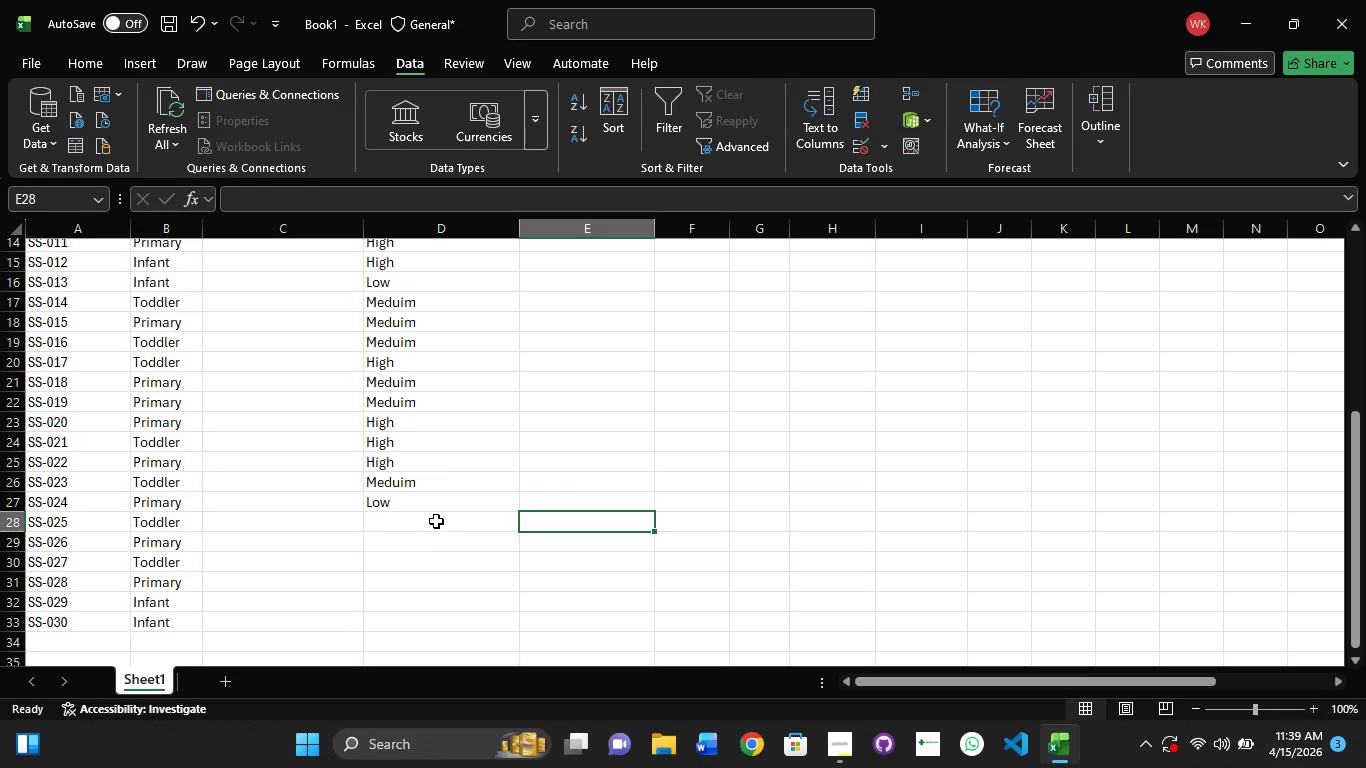 
left_click([436, 521])
 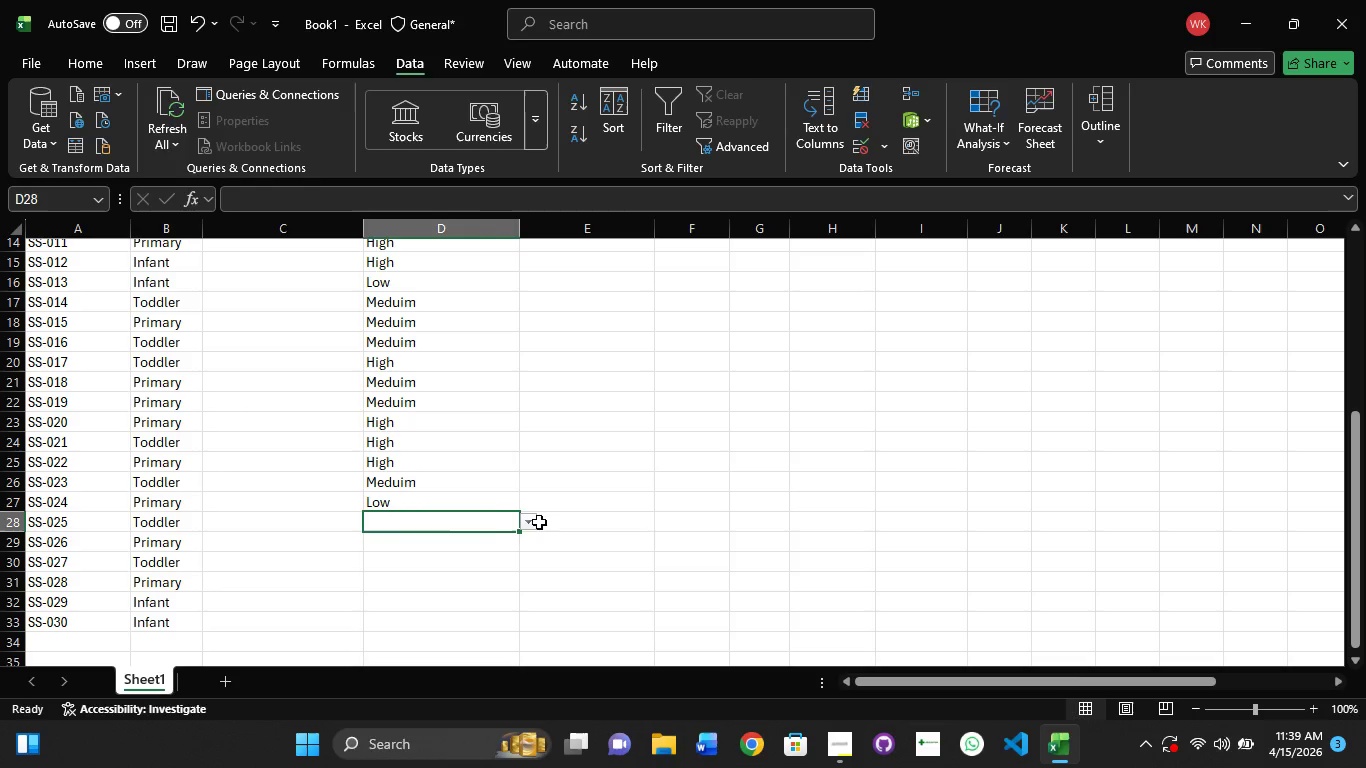 
left_click([542, 520])
 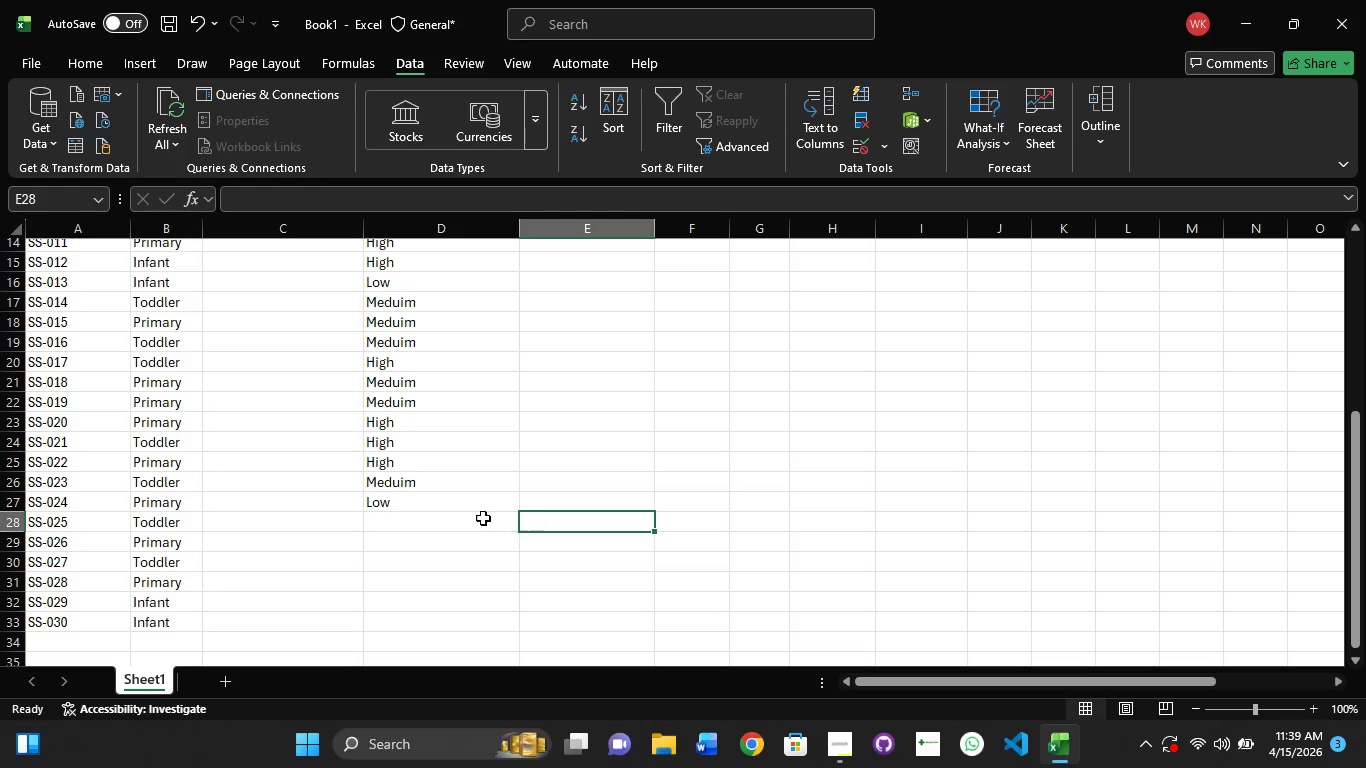 
left_click([419, 510])
 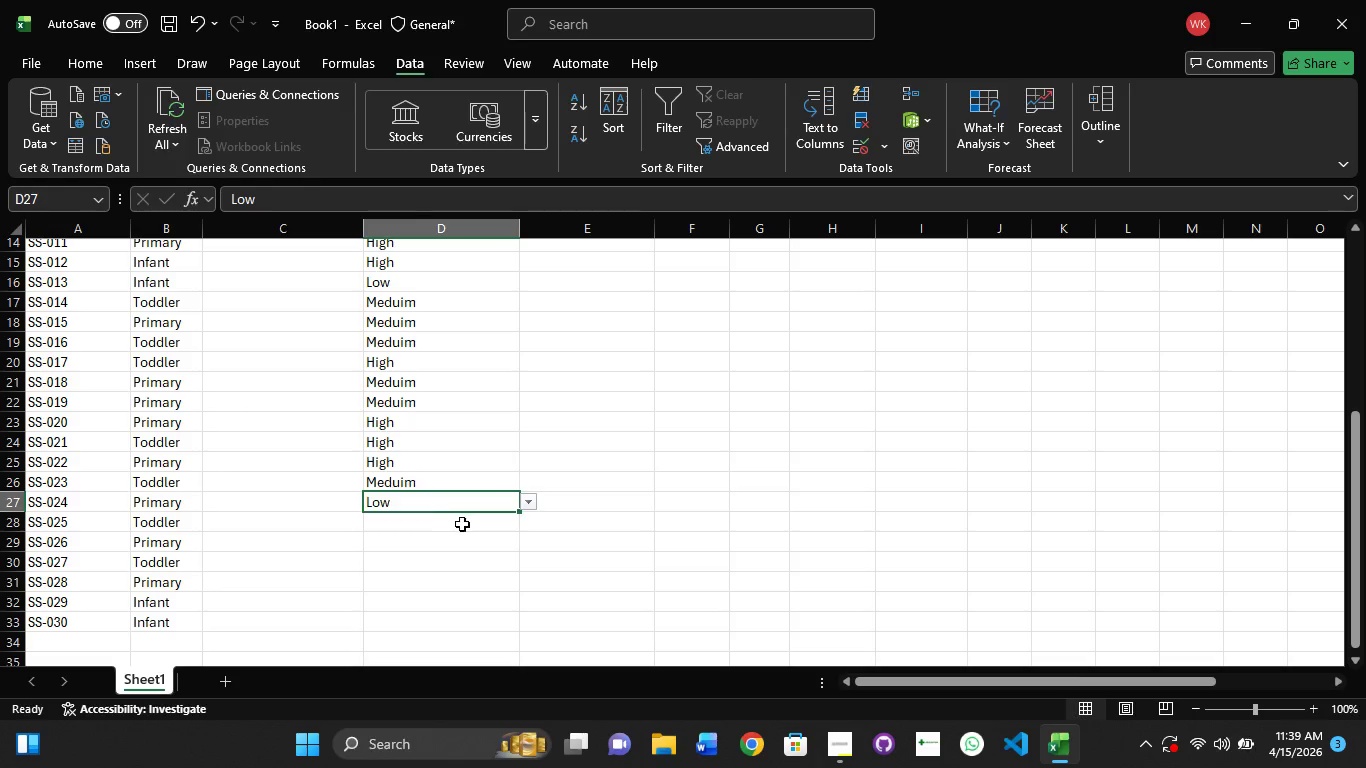 
left_click([462, 524])
 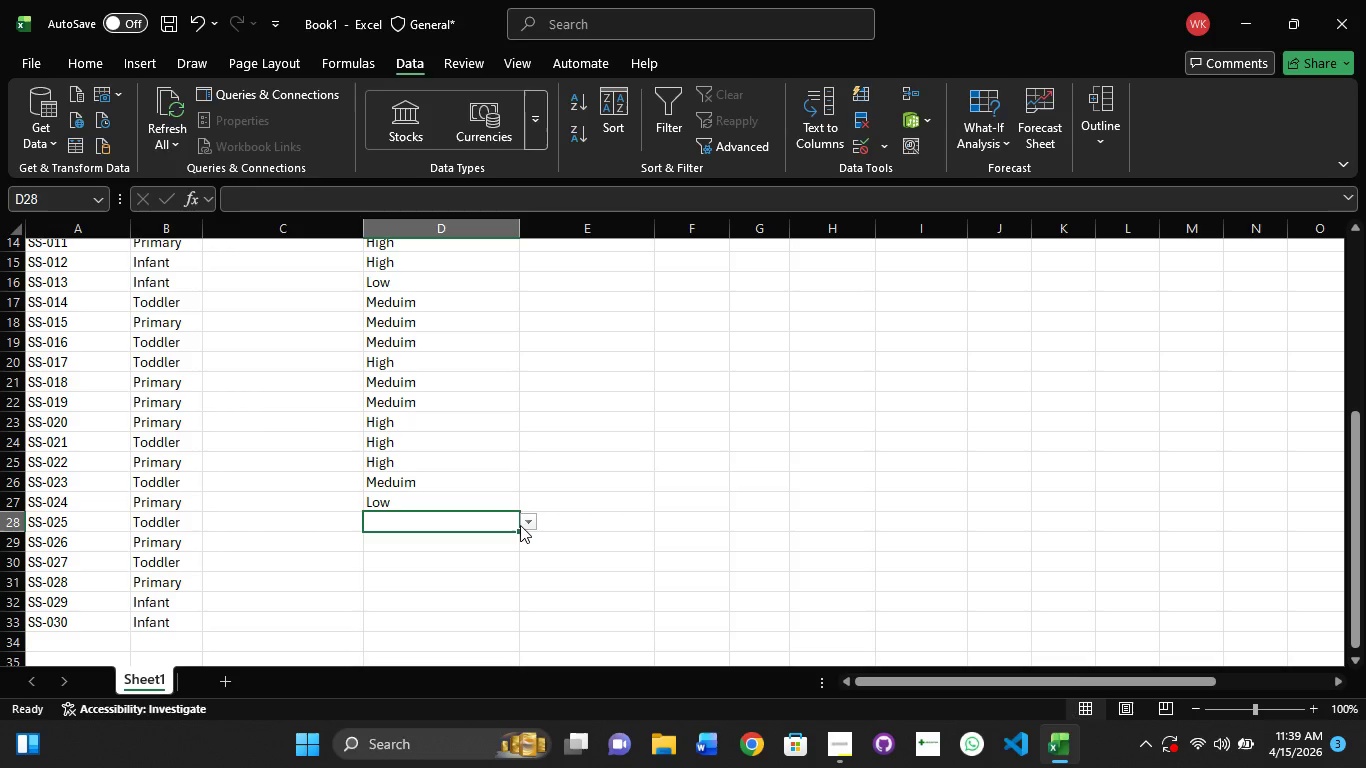 
left_click([520, 525])
 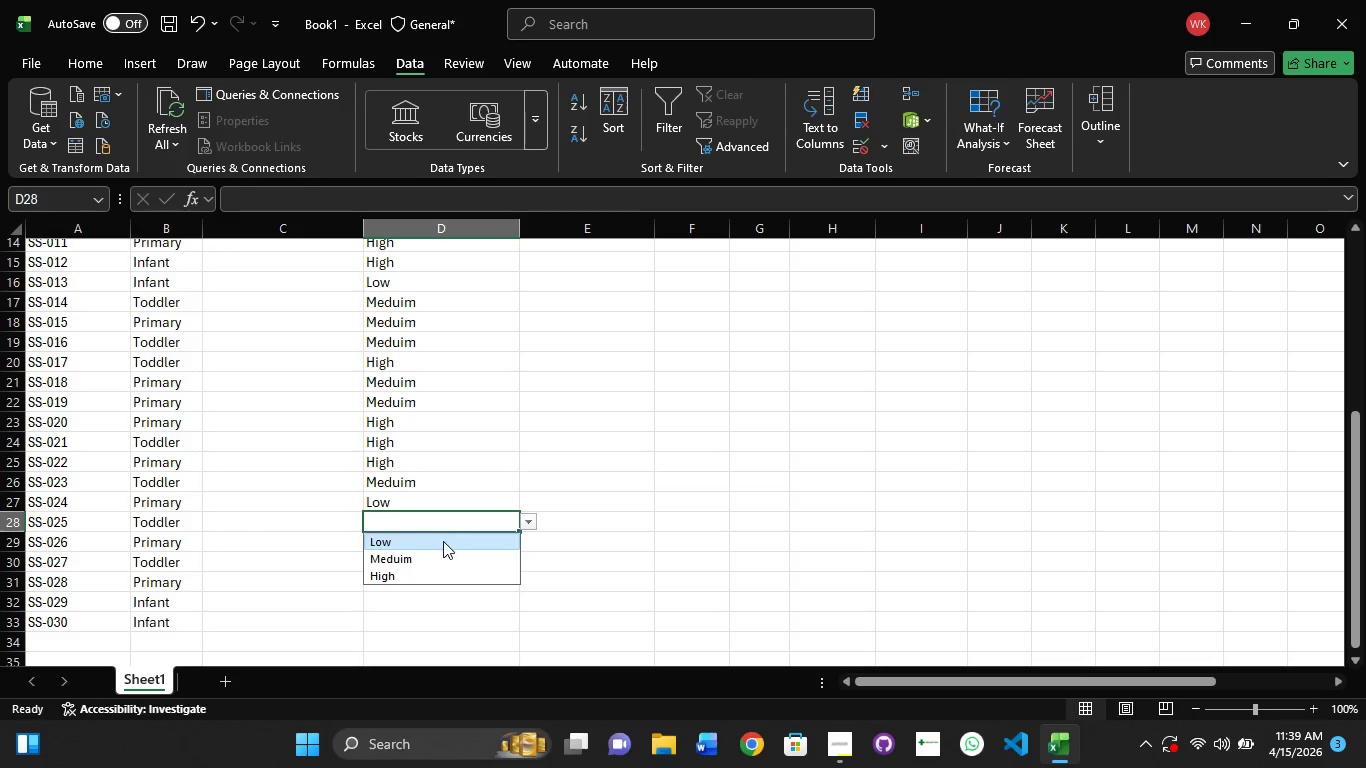 
left_click([443, 541])
 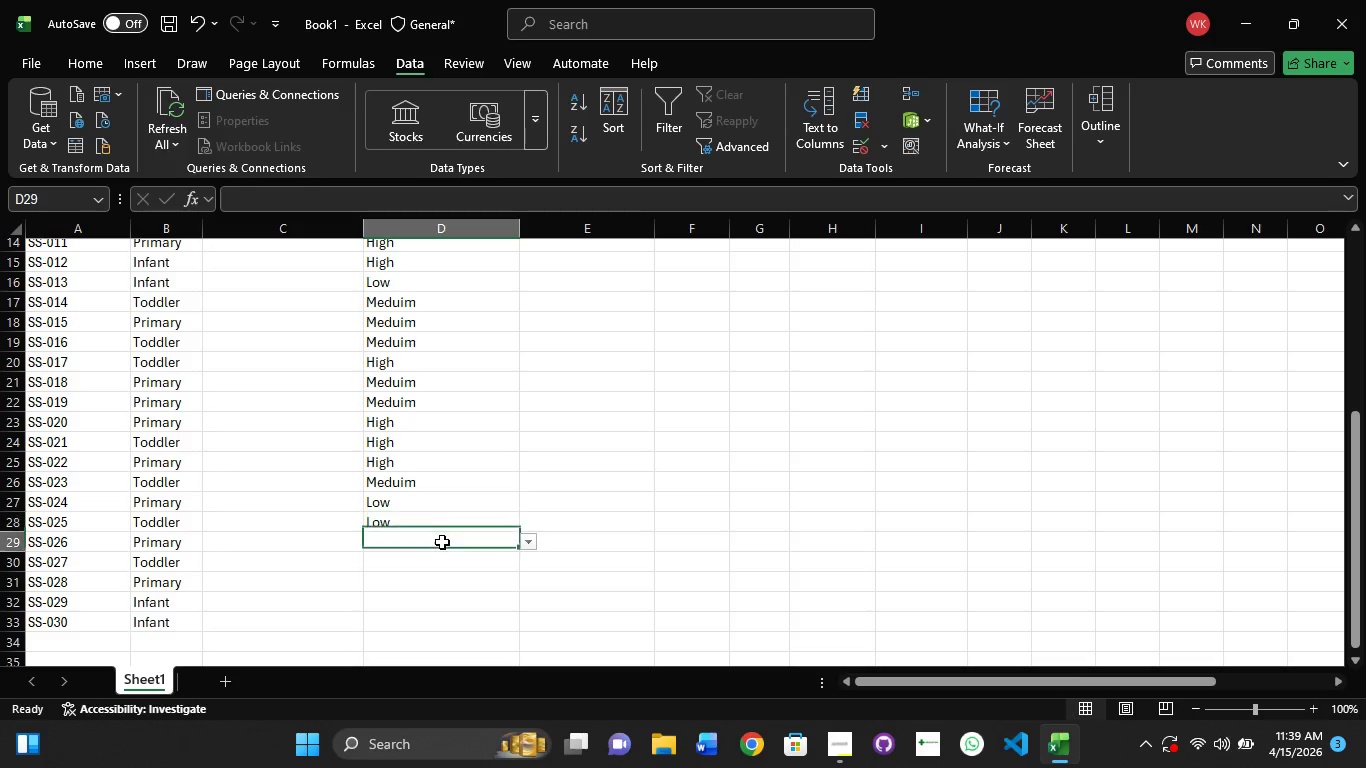 
left_click([442, 542])
 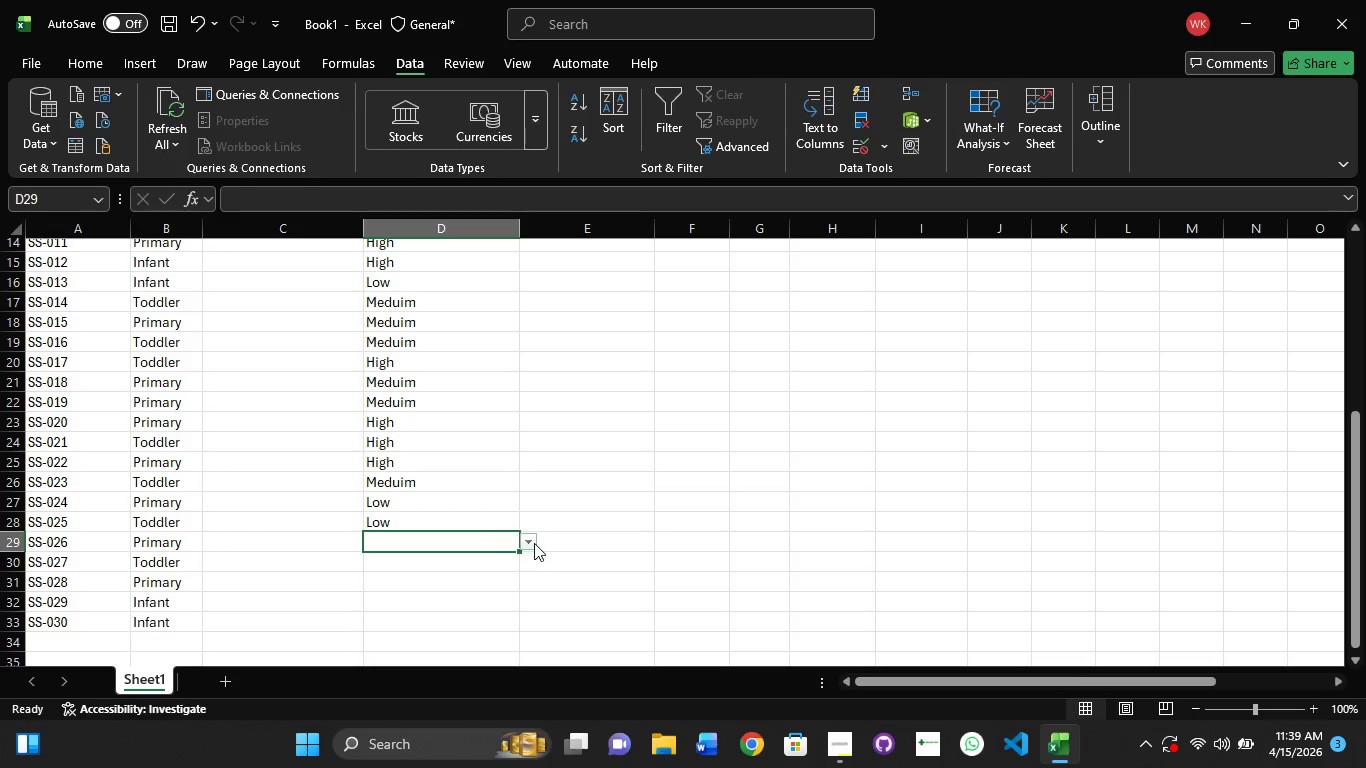 
left_click([534, 543])
 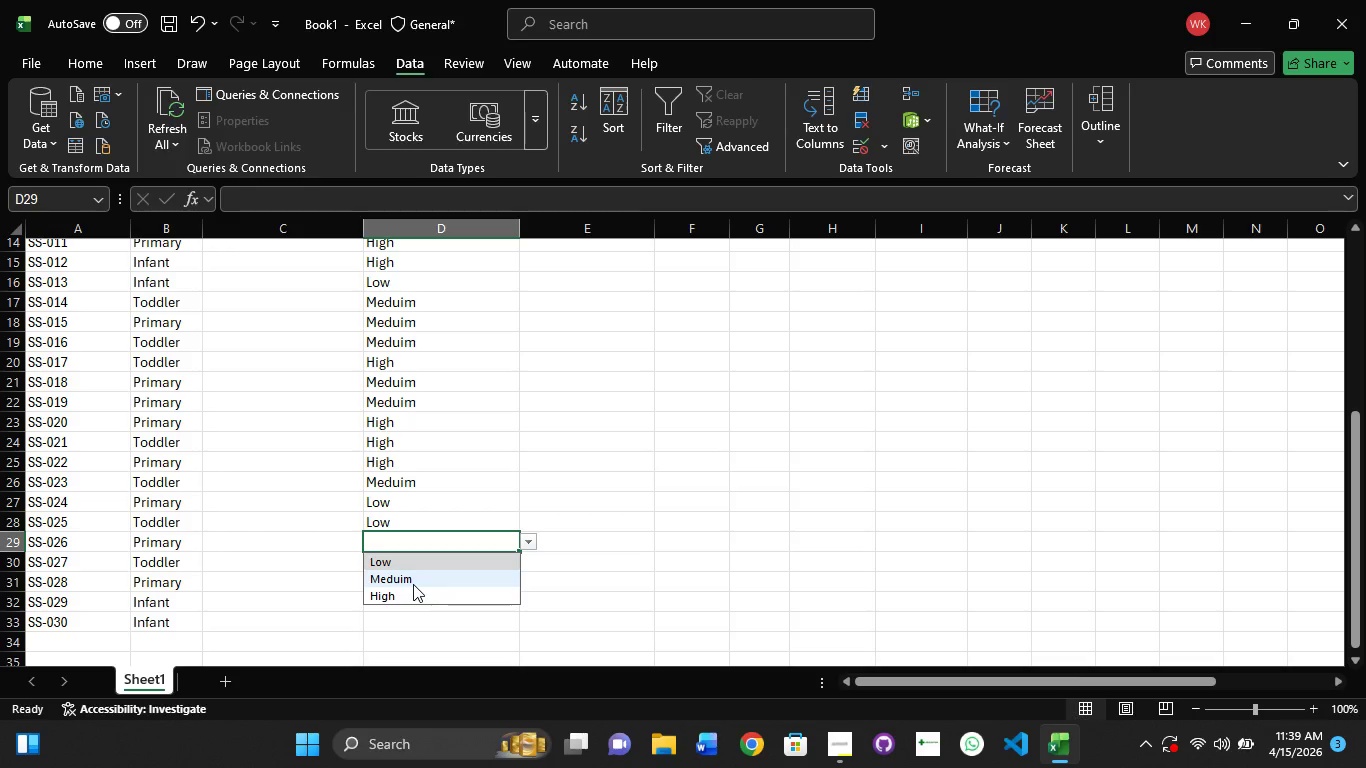 
left_click([413, 574])
 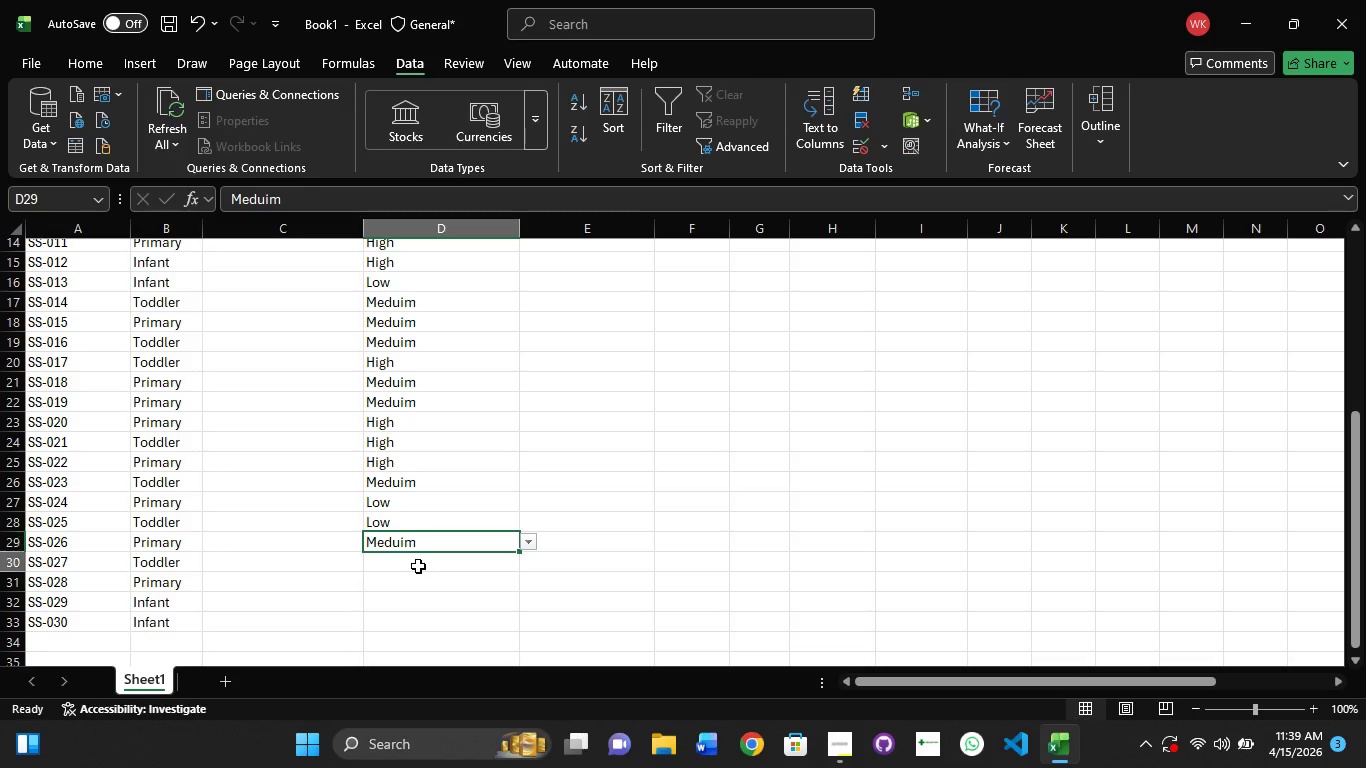 
left_click([418, 566])
 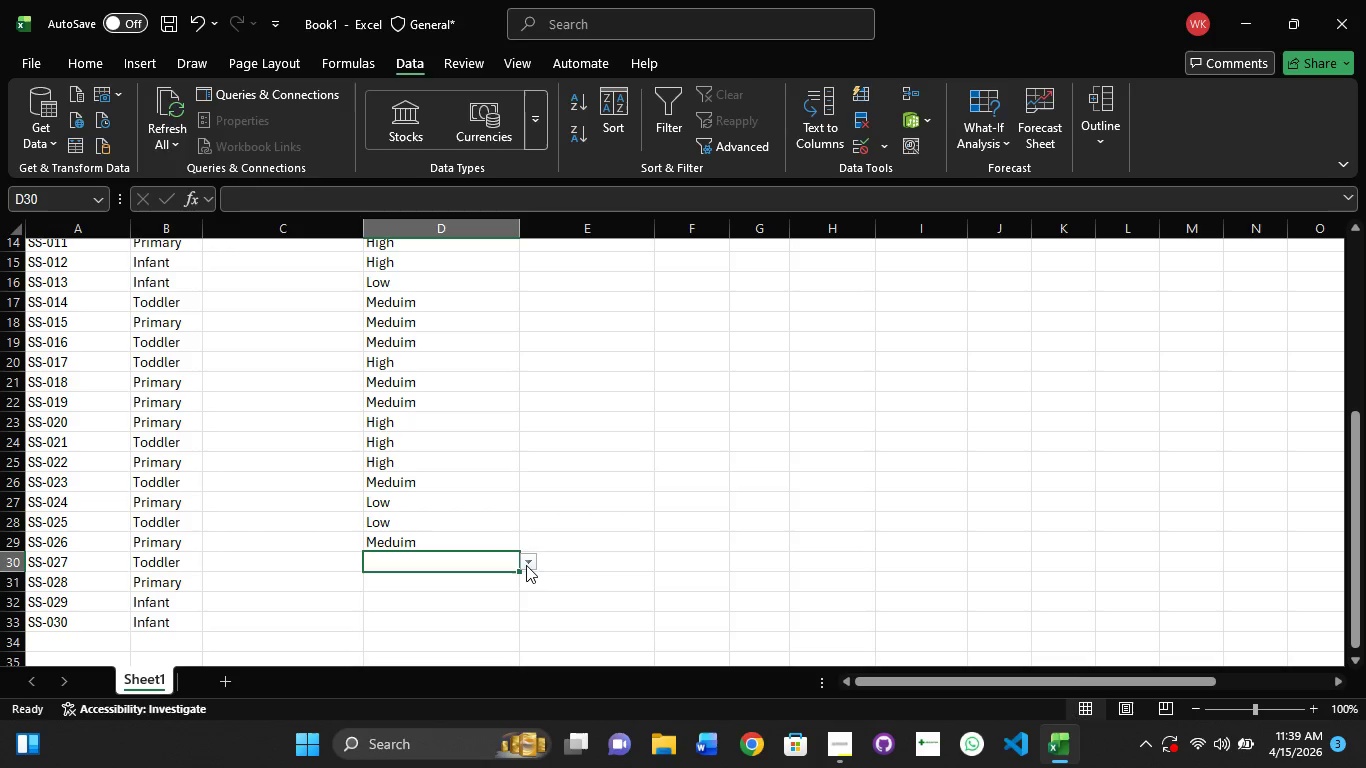 
left_click([527, 565])
 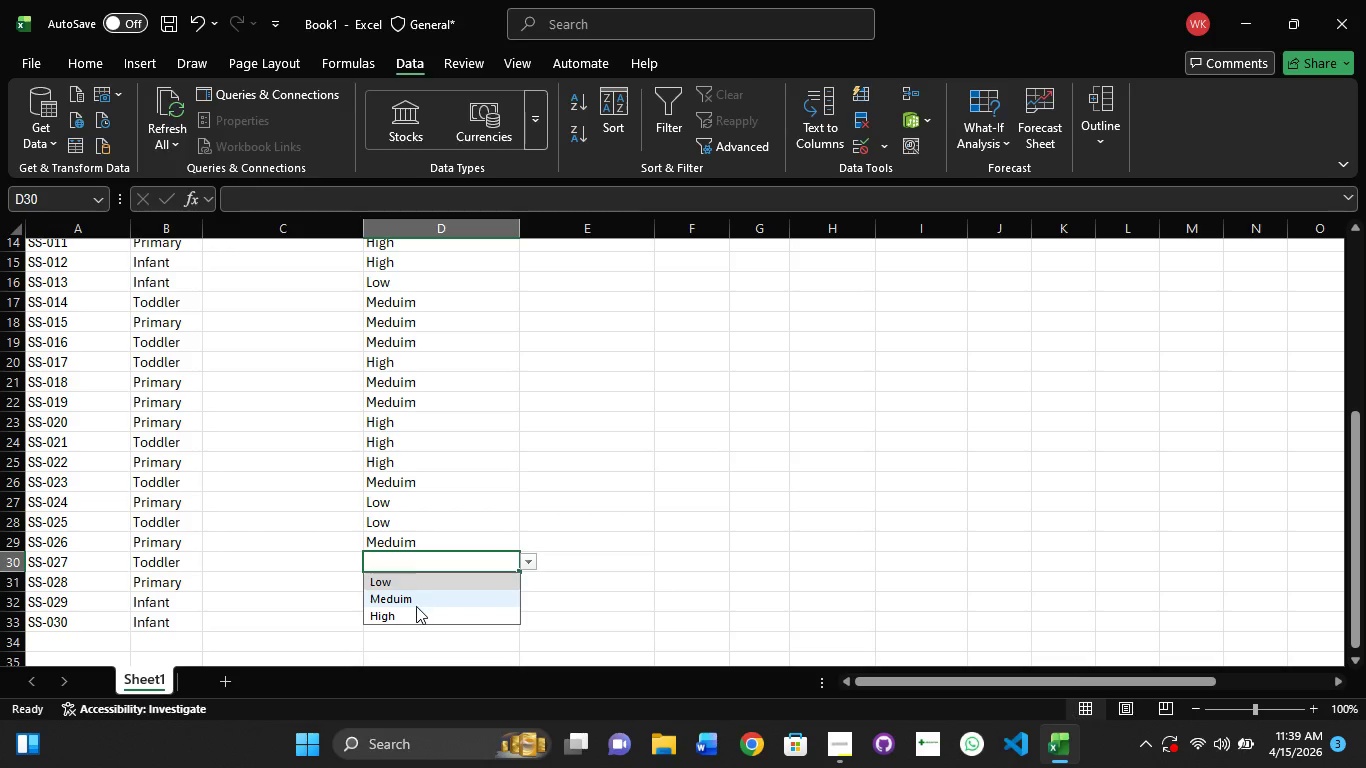 
left_click([416, 606])
 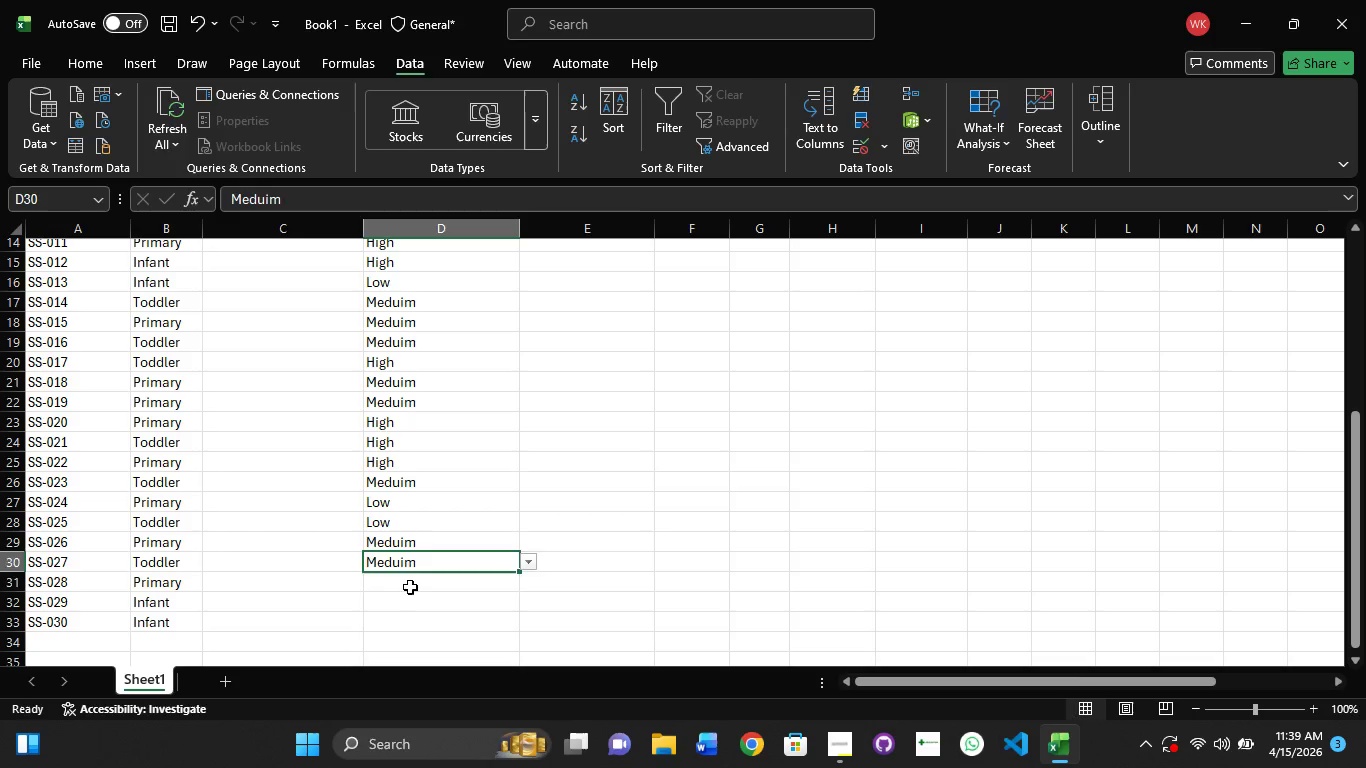 
left_click_drag(start_coordinate=[411, 582], to_coordinate=[416, 580])
 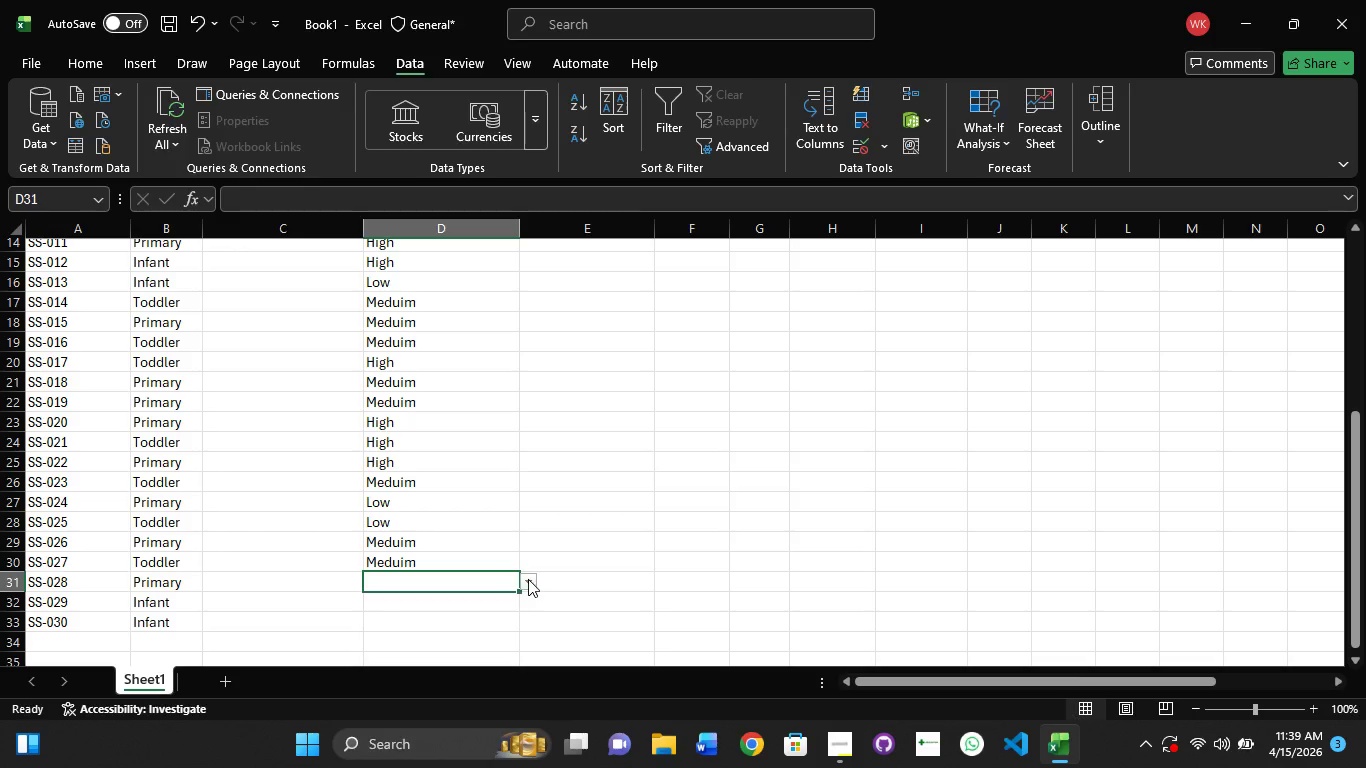 
left_click([528, 579])
 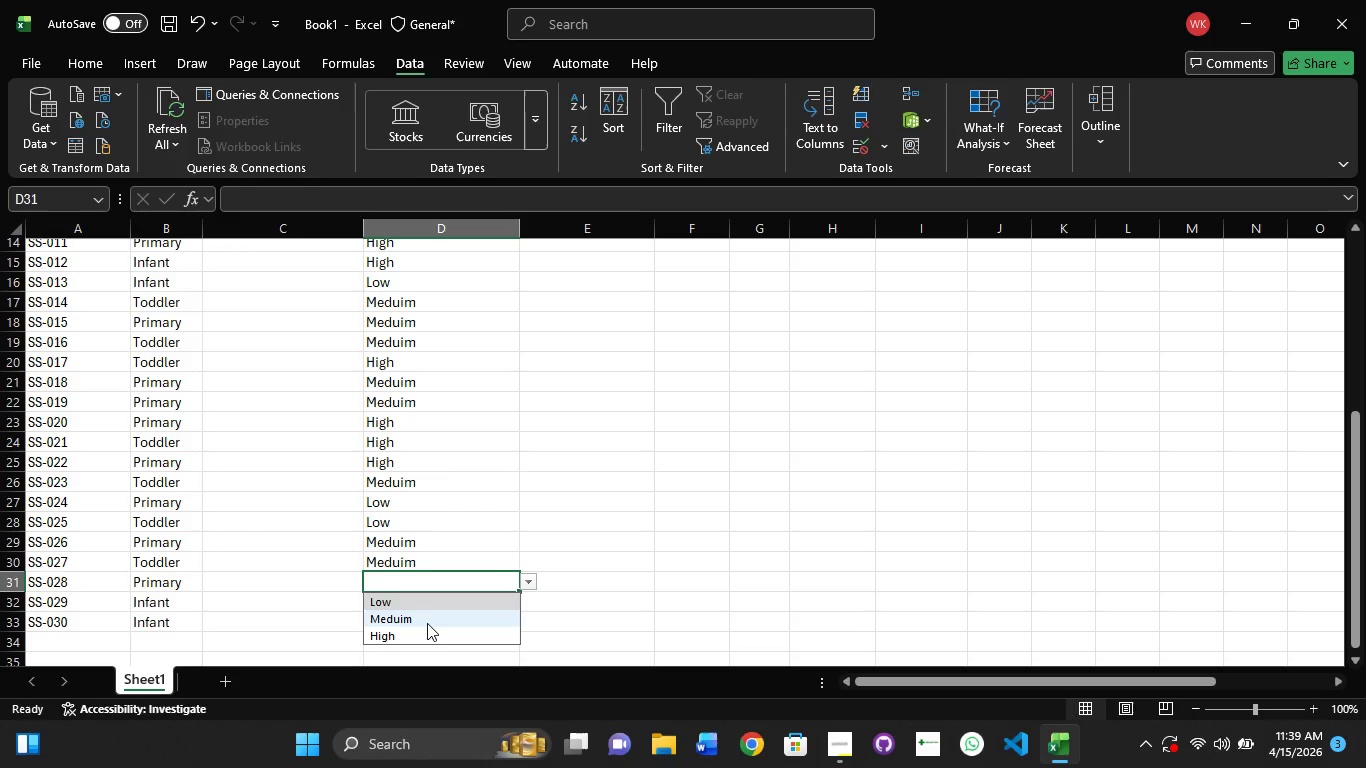 
left_click([424, 625])
 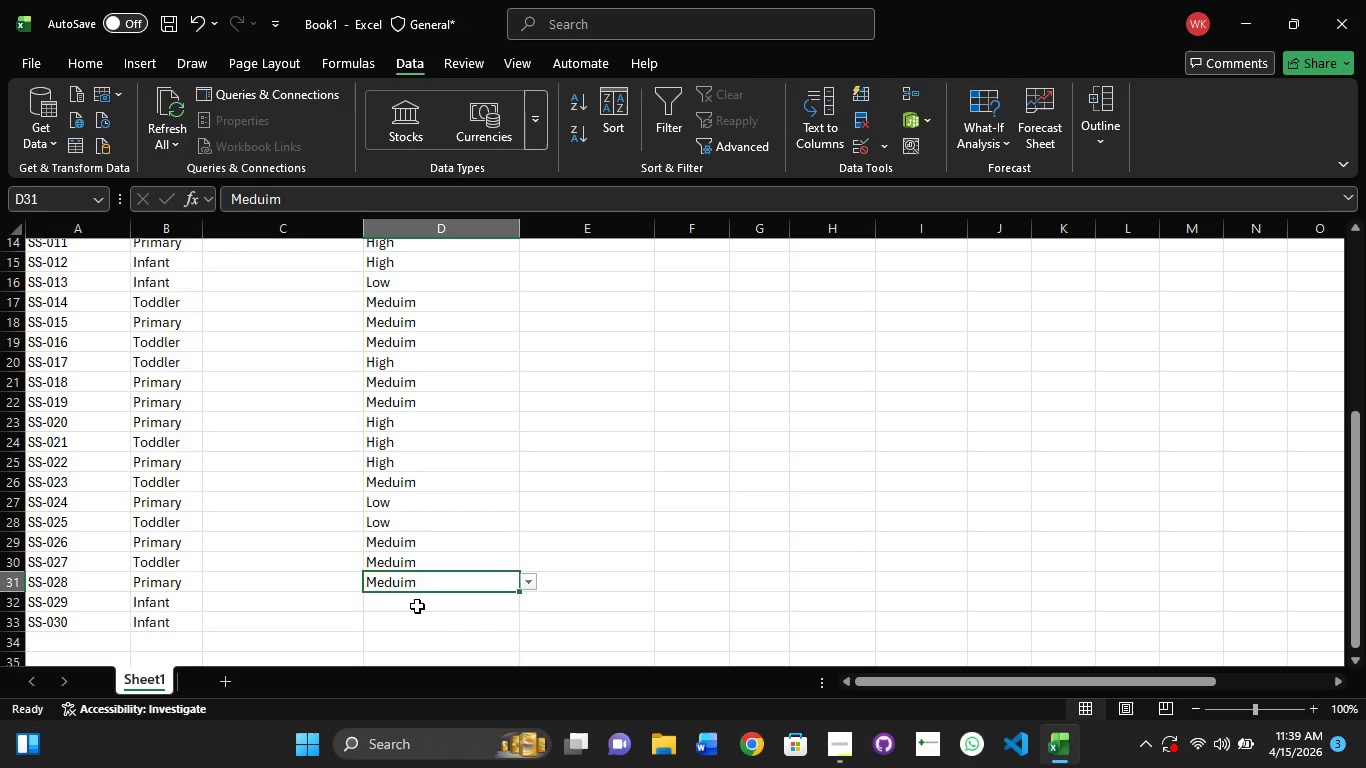 
left_click([417, 606])
 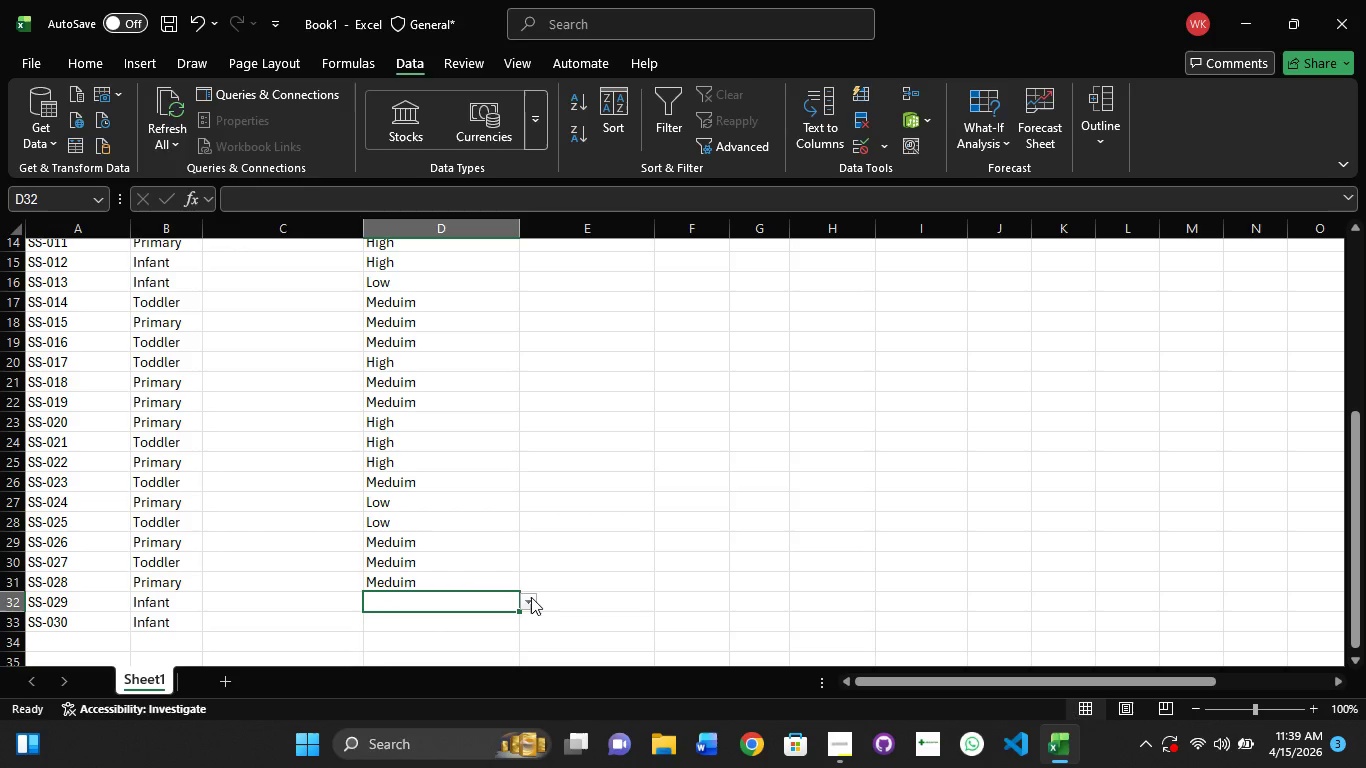 
left_click([531, 597])
 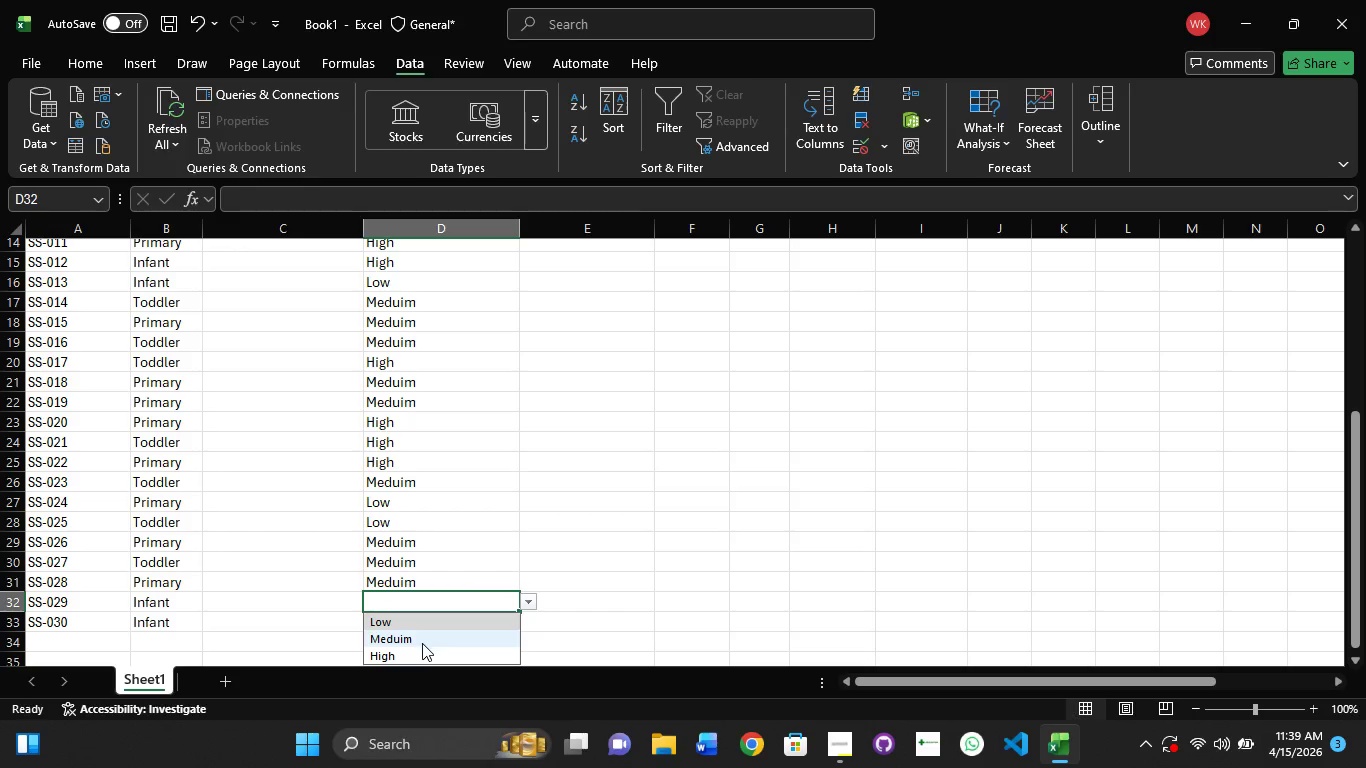 
left_click([422, 644])
 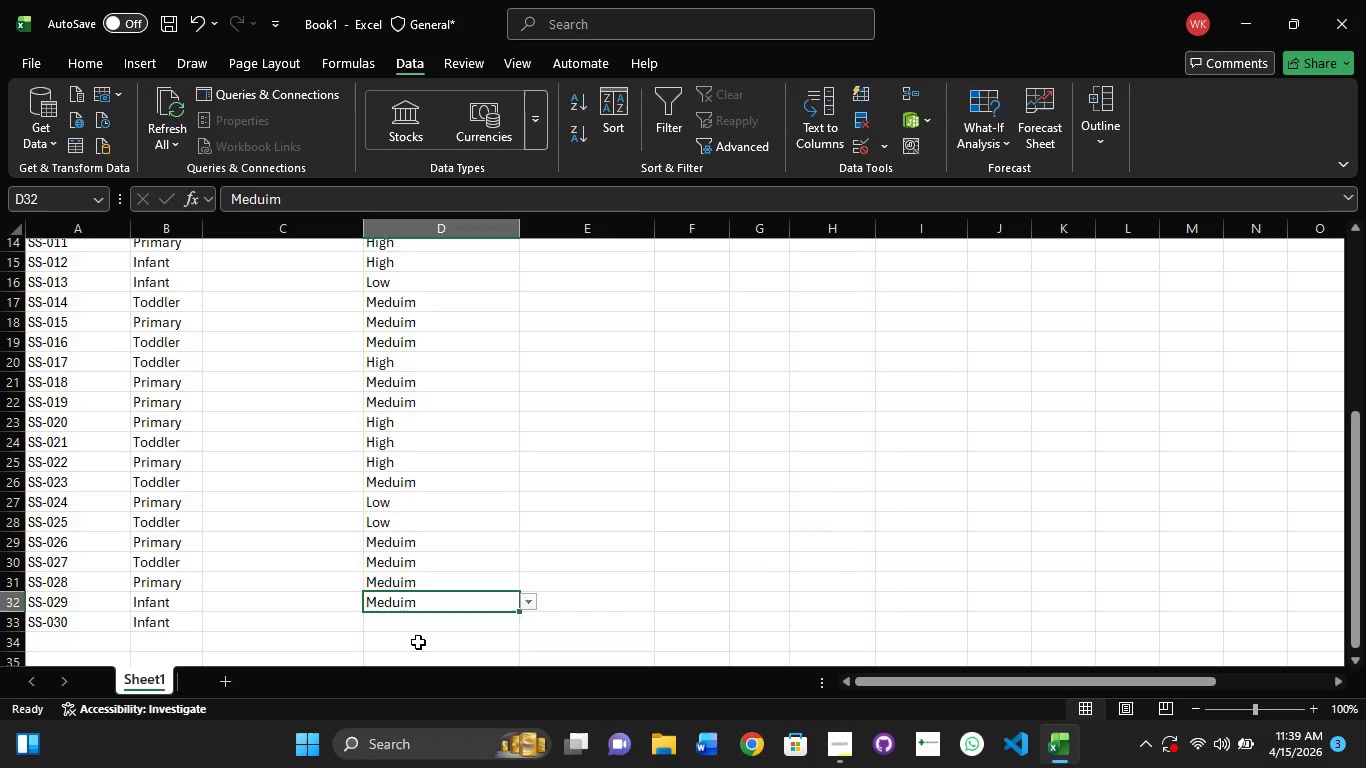 
scroll: coordinate [418, 642], scroll_direction: down, amount: 1.0
 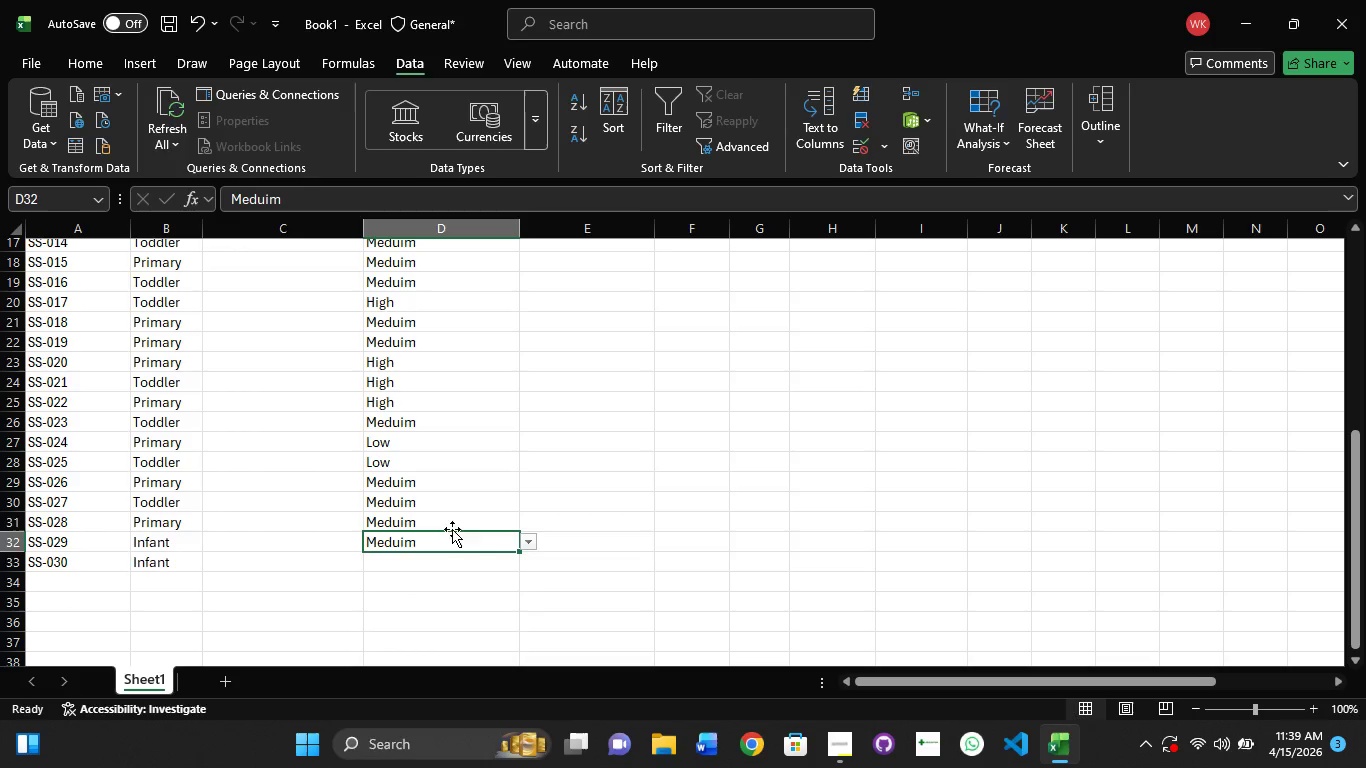 
left_click([454, 525])
 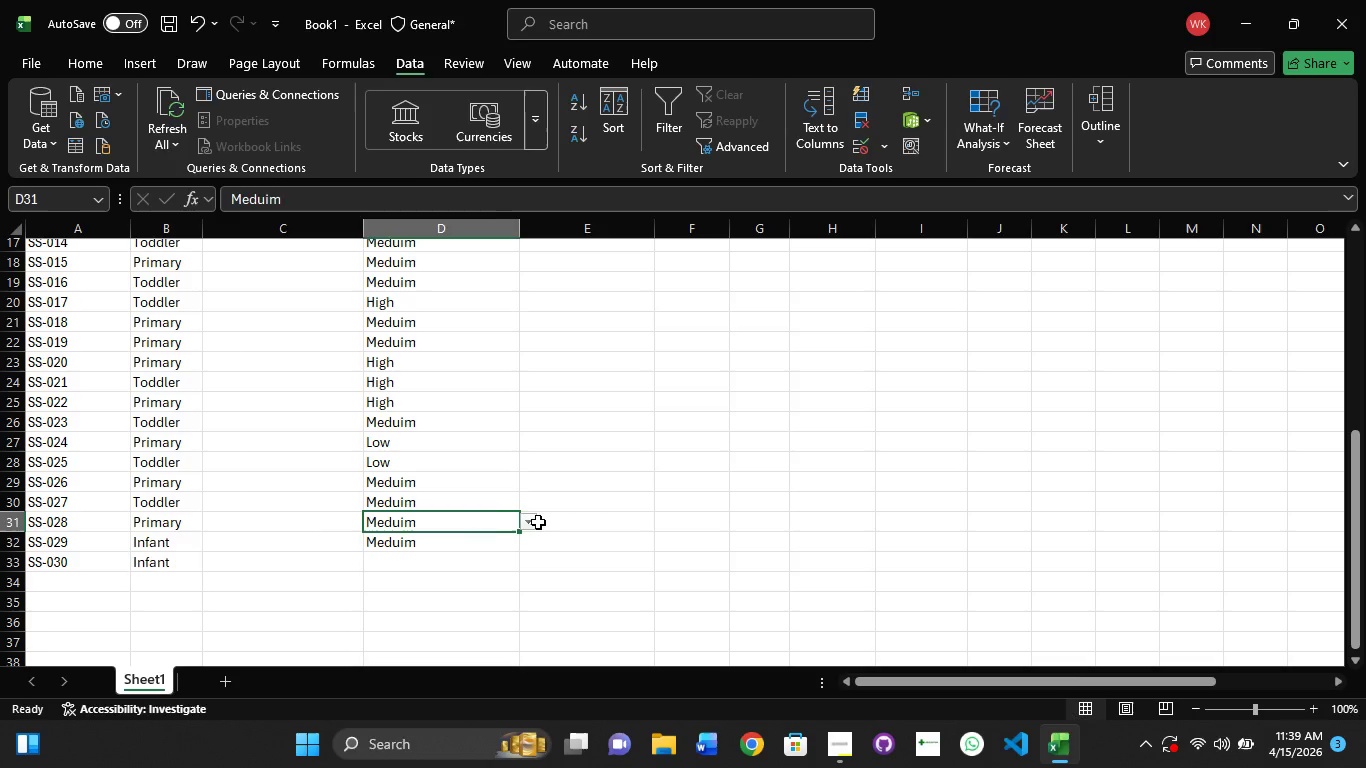 
left_click([538, 522])
 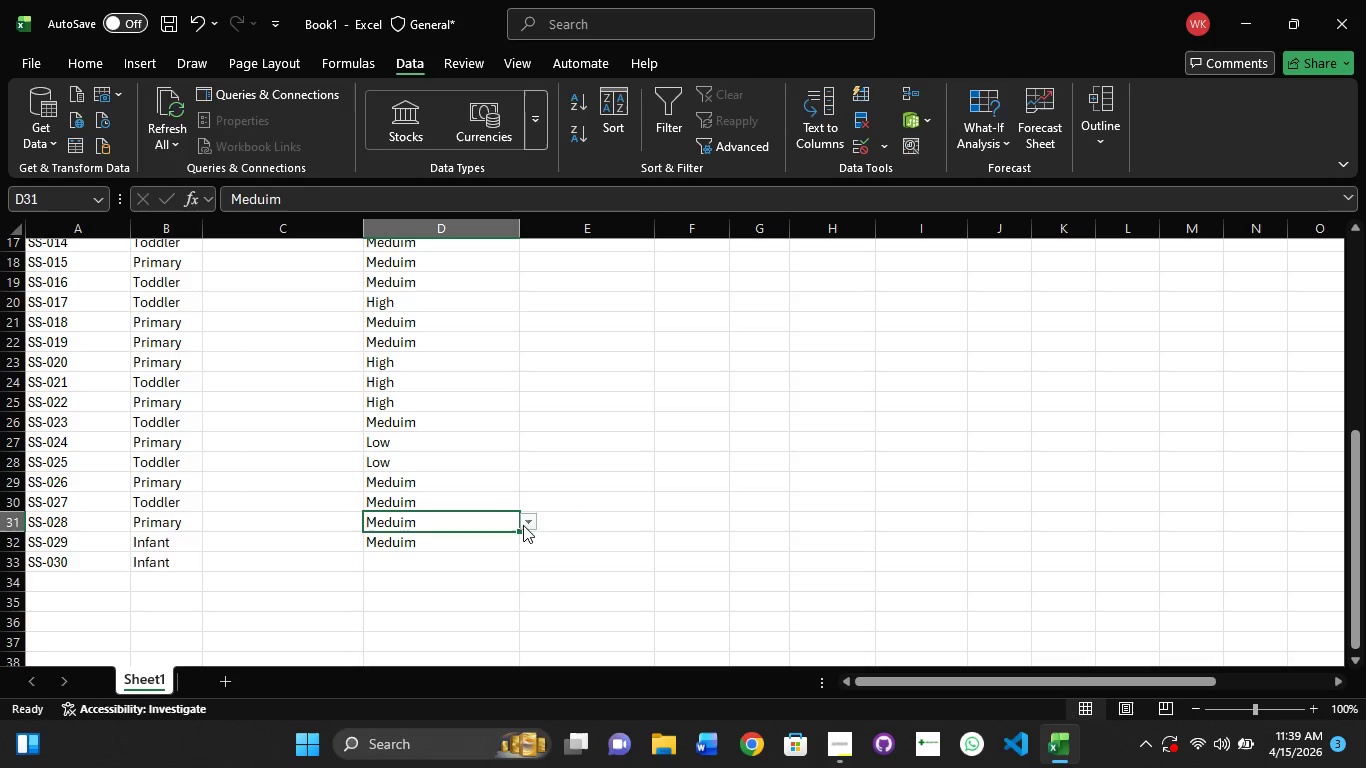 
left_click([530, 521])
 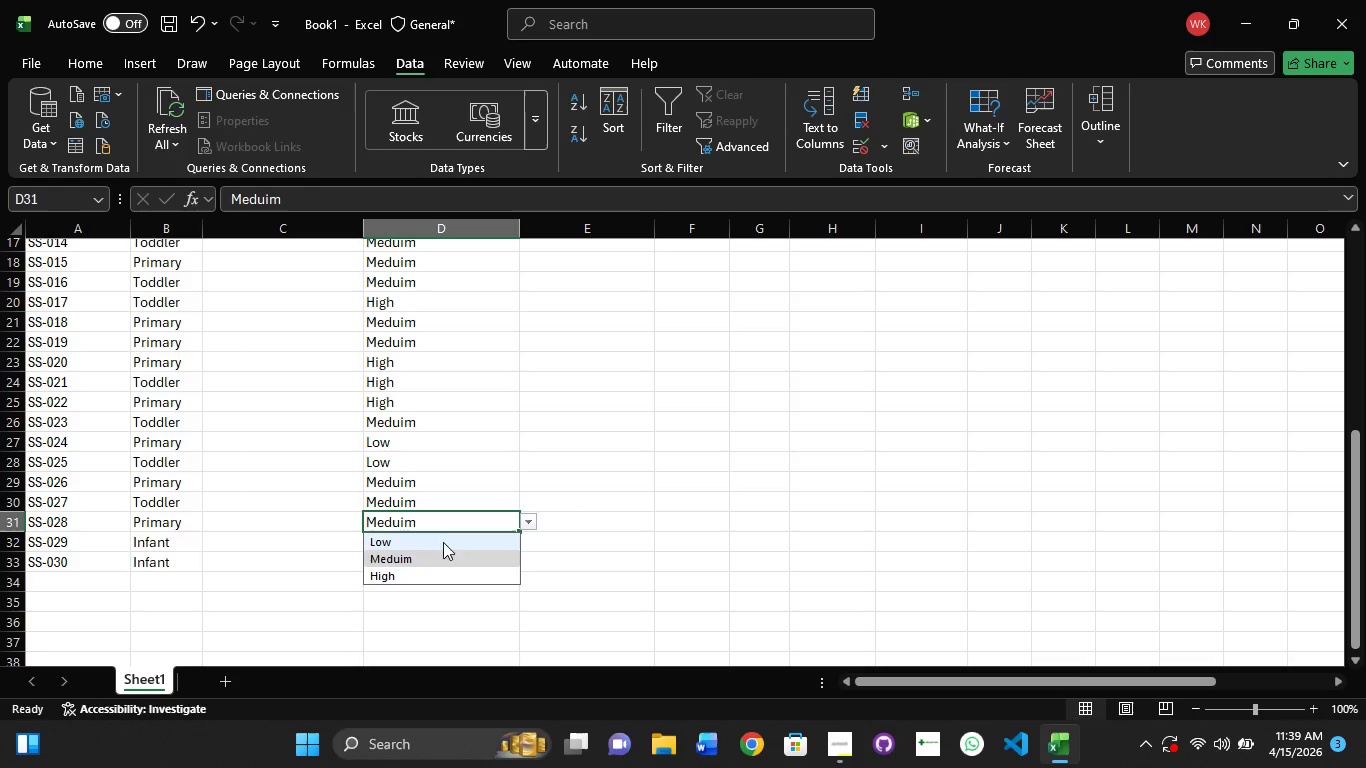 
left_click([443, 535])
 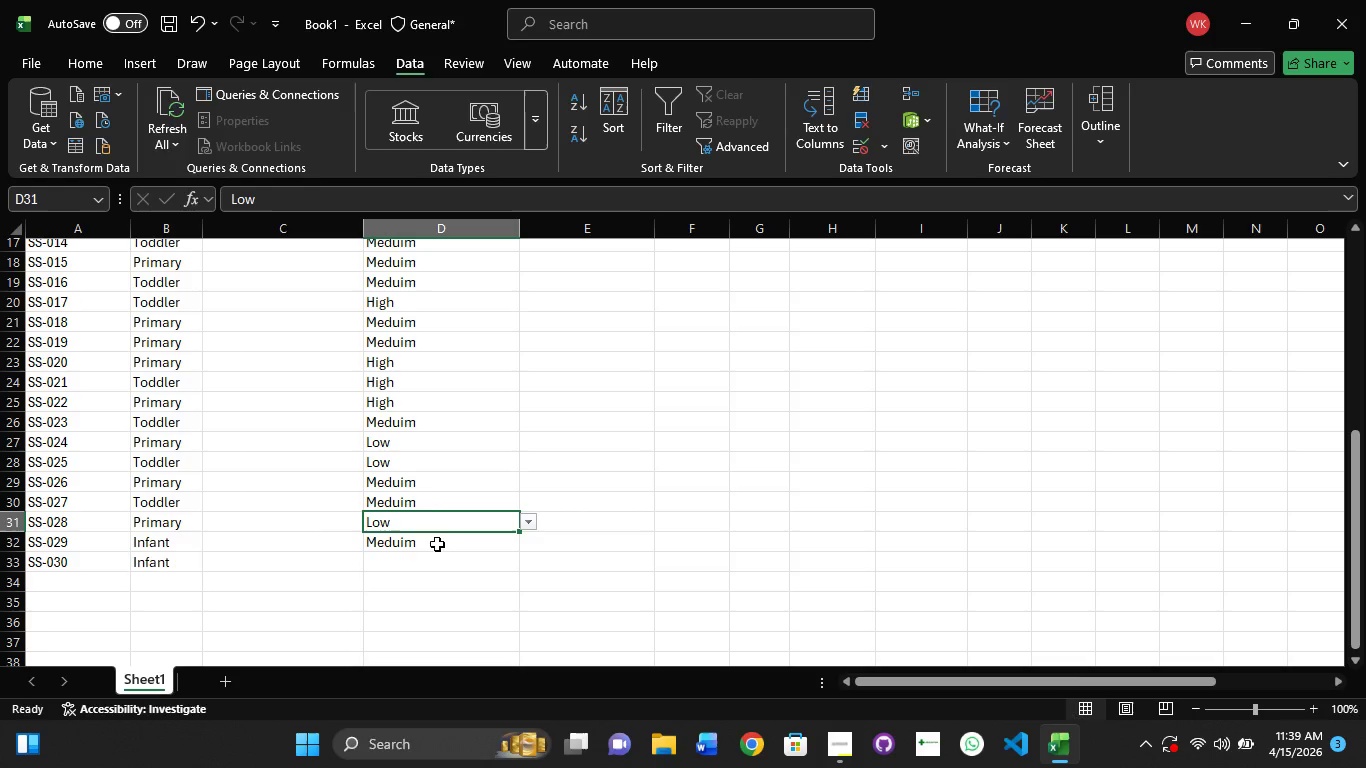 
left_click([420, 566])
 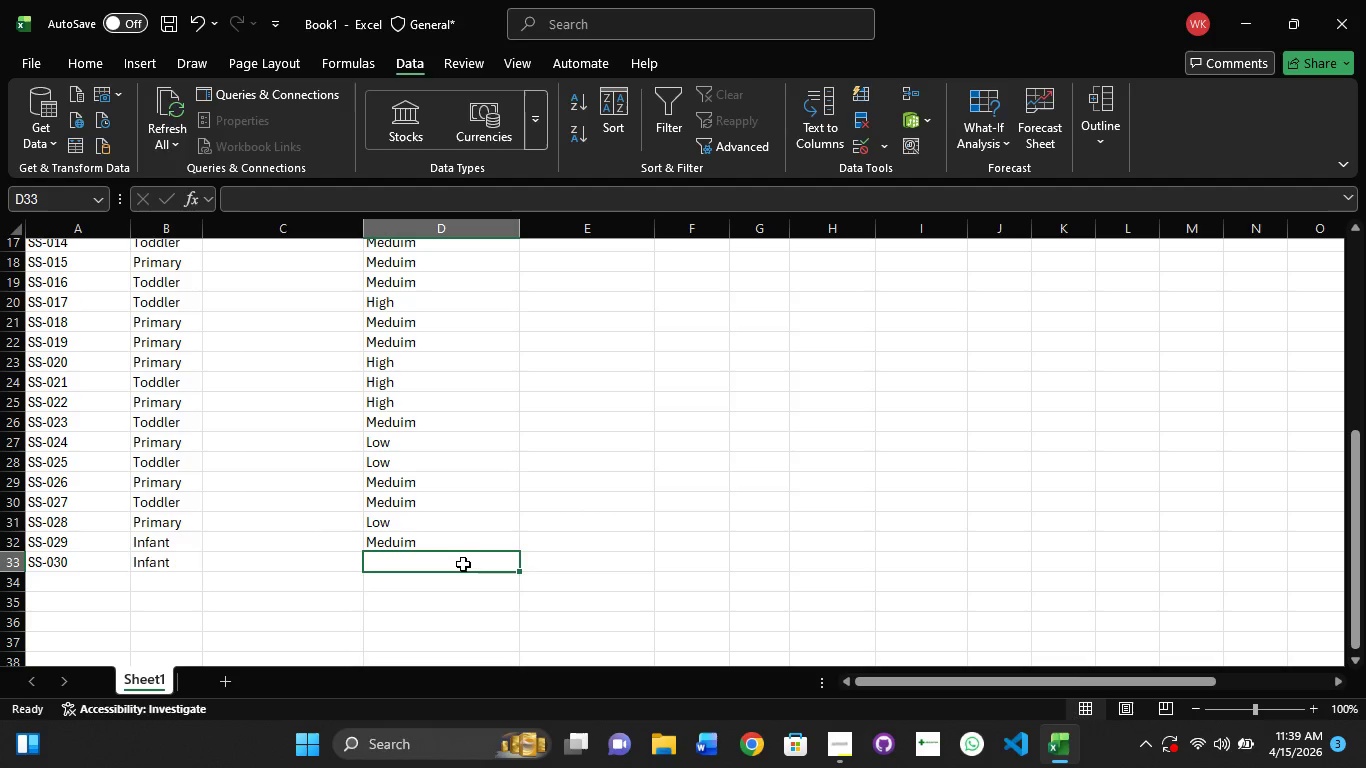 
left_click([457, 564])
 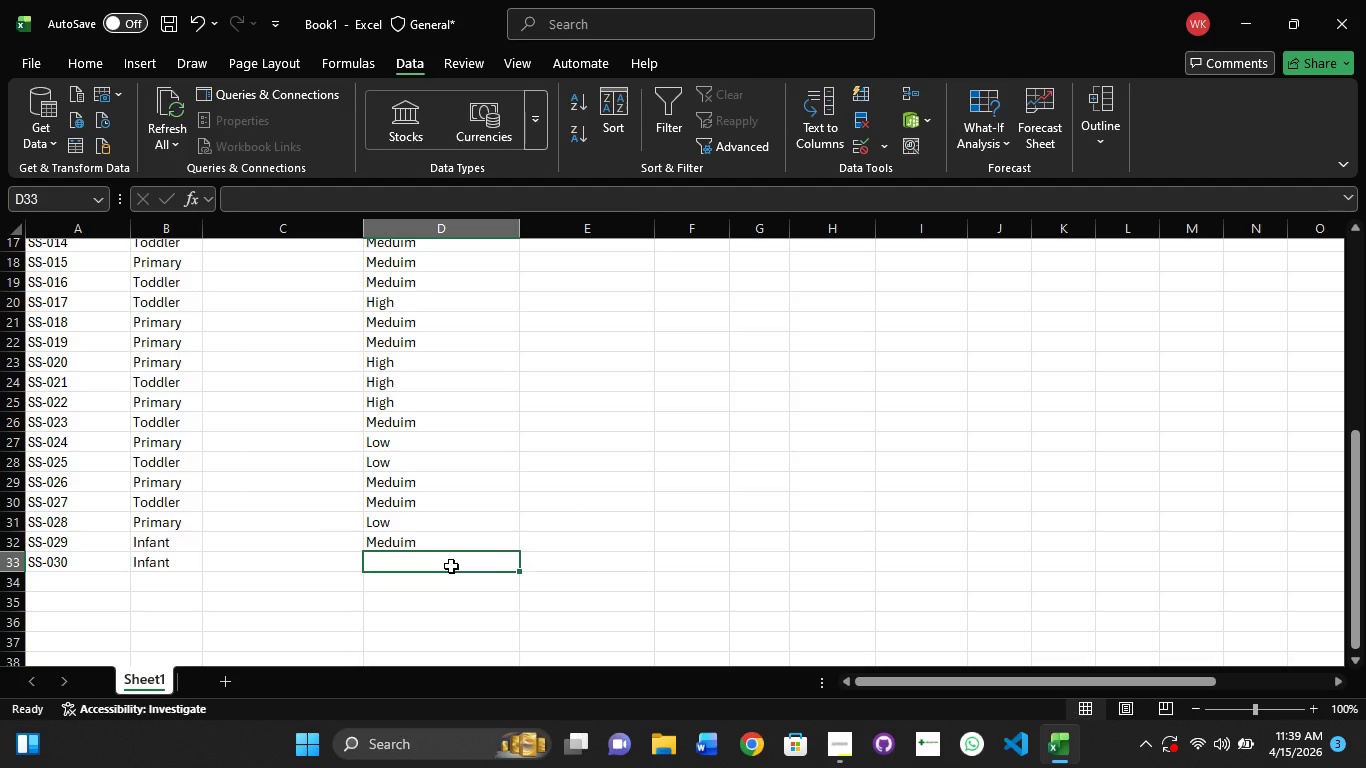 
left_click([451, 566])
 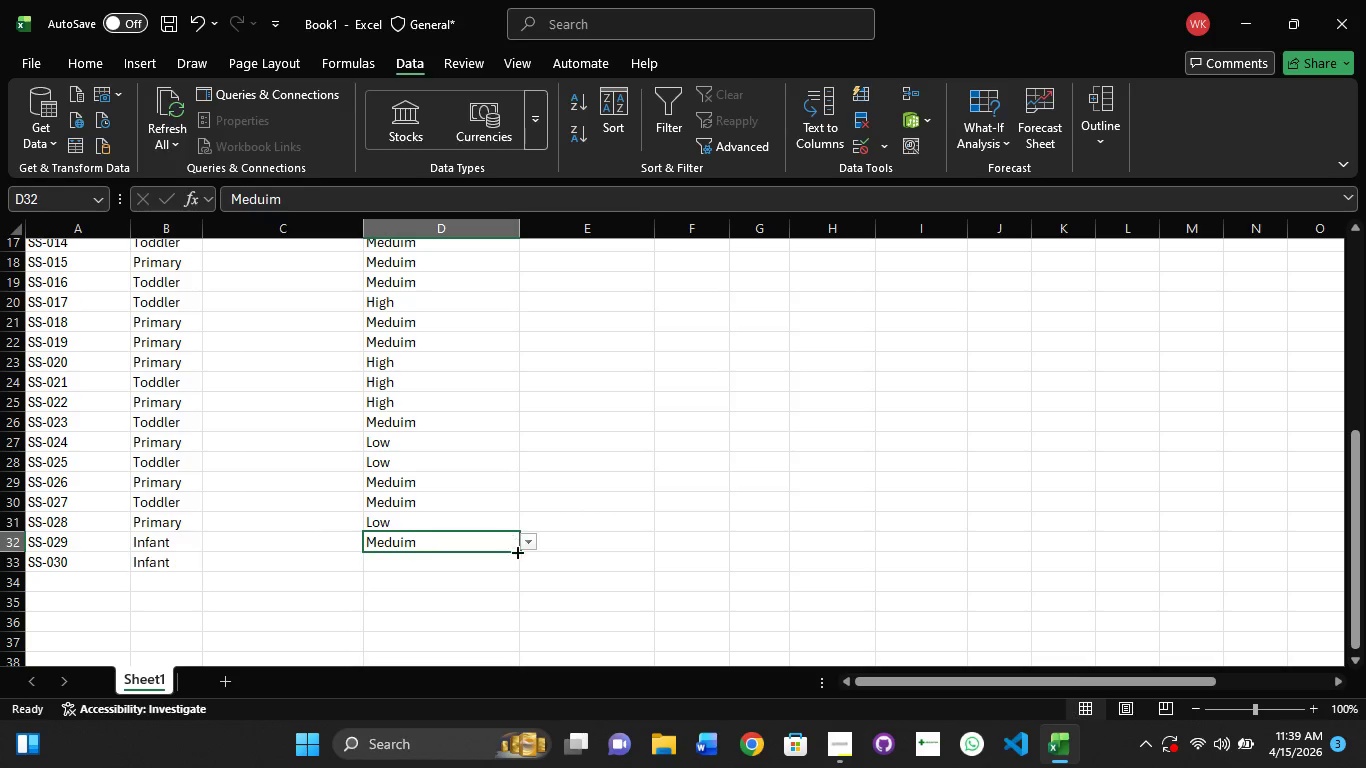 
left_click_drag(start_coordinate=[517, 555], to_coordinate=[517, 566])
 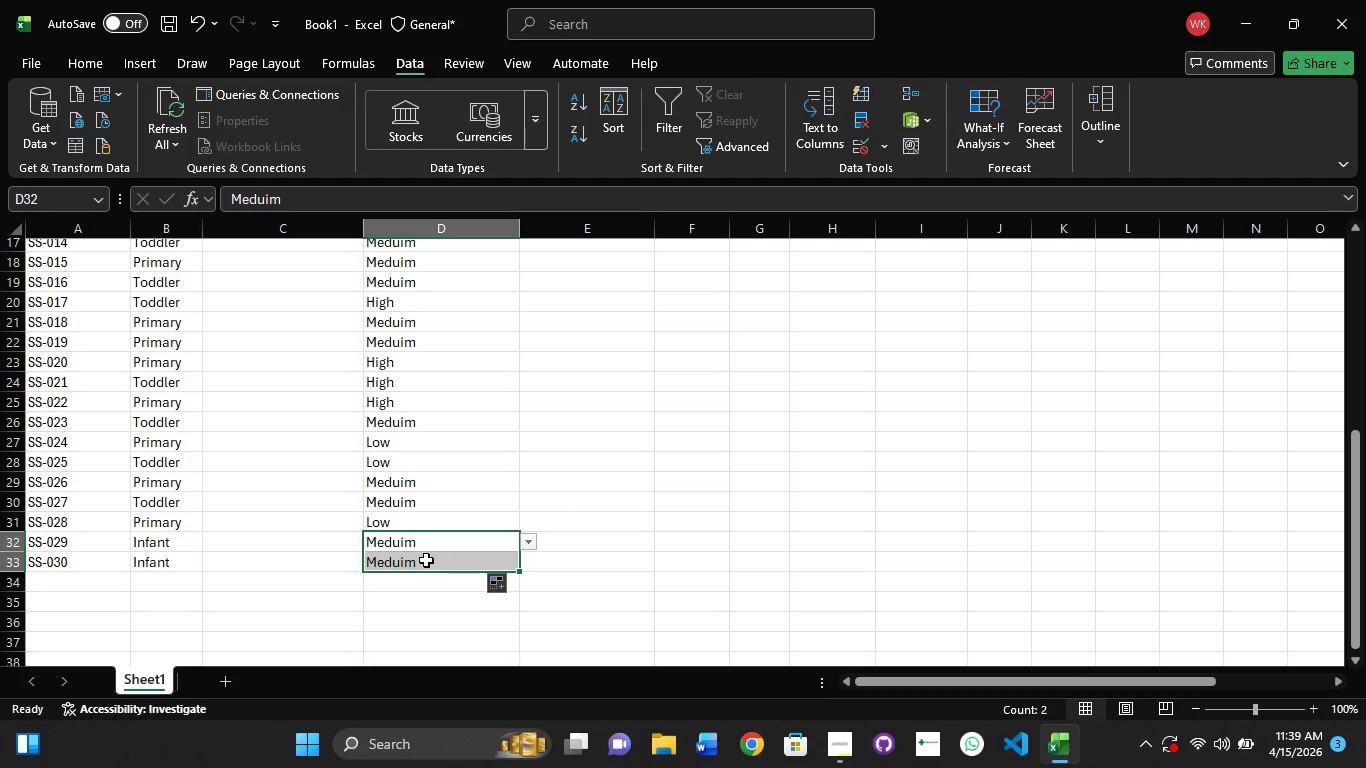 
left_click([424, 562])
 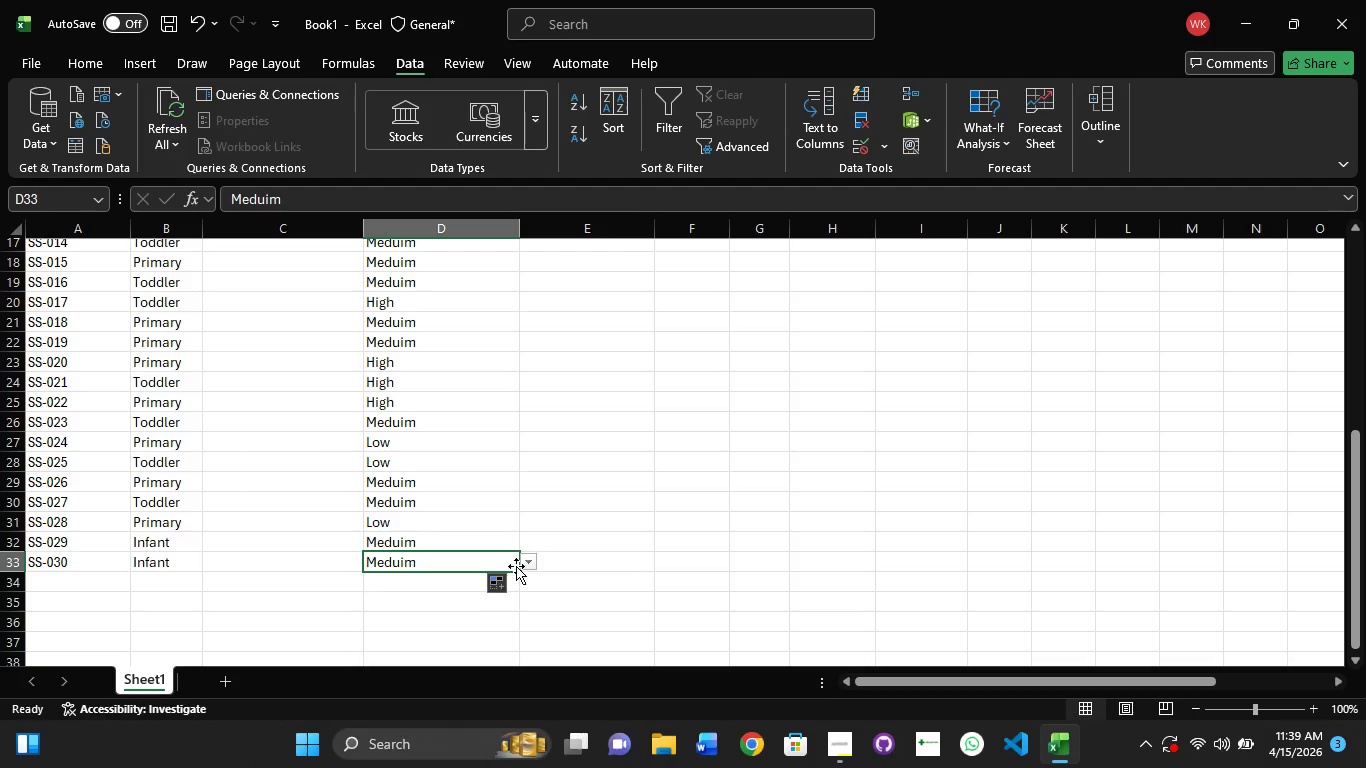 
left_click([532, 563])
 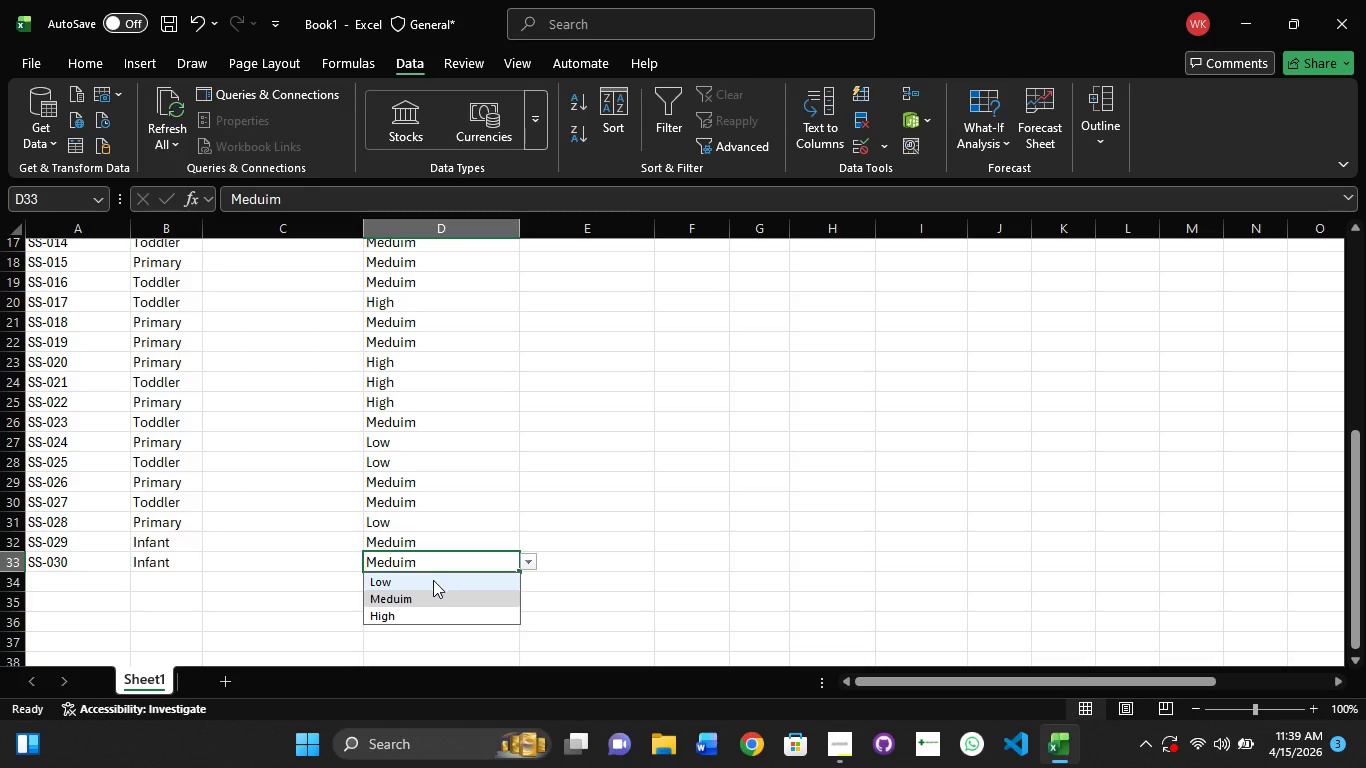 
left_click([419, 621])
 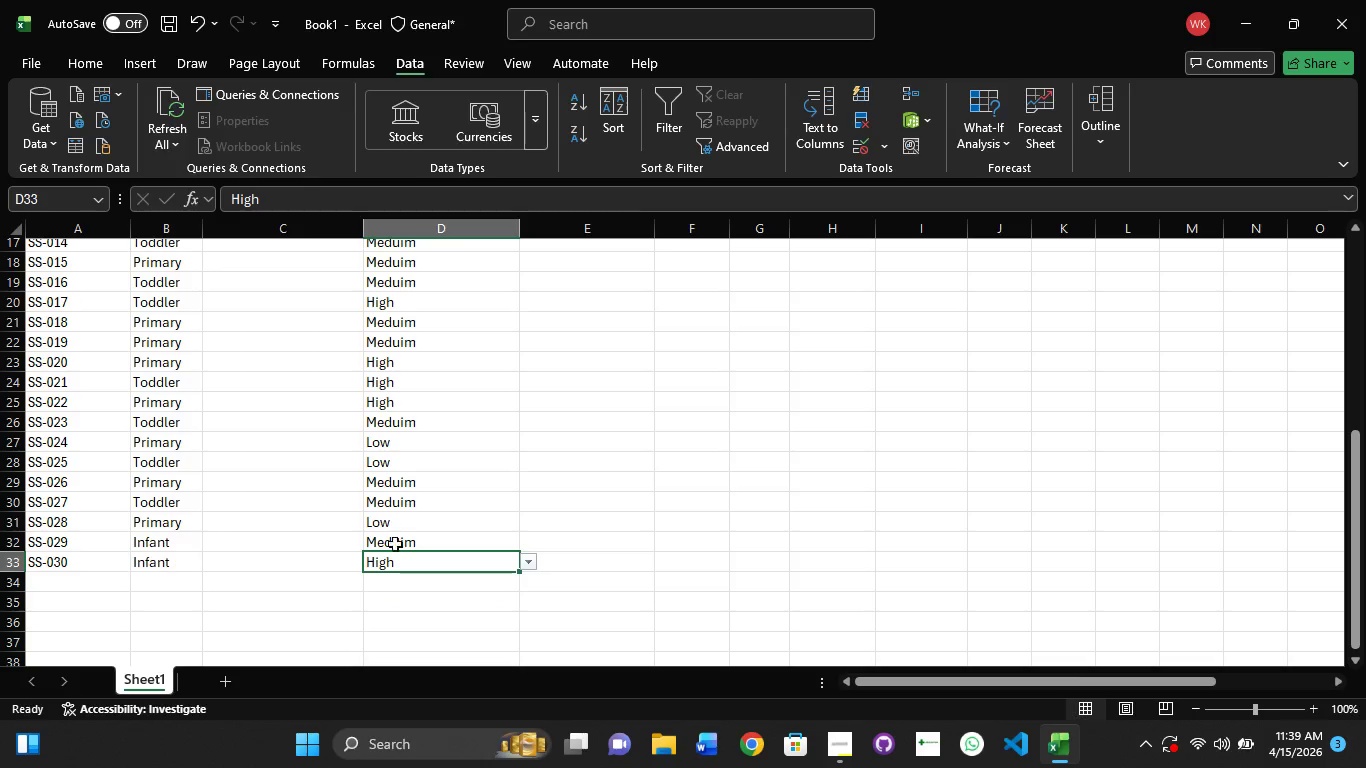 
scroll: coordinate [380, 517], scroll_direction: up, amount: 11.0
 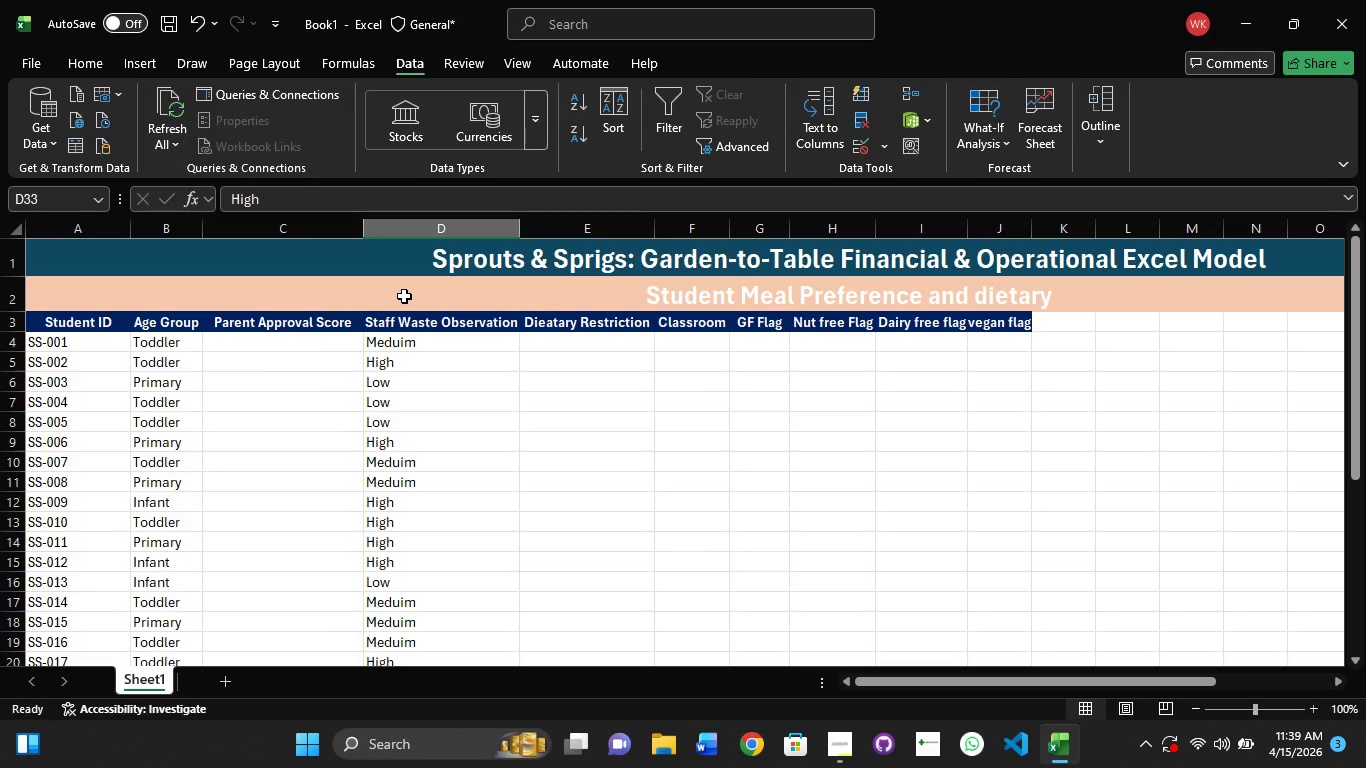 
wait(17.08)
 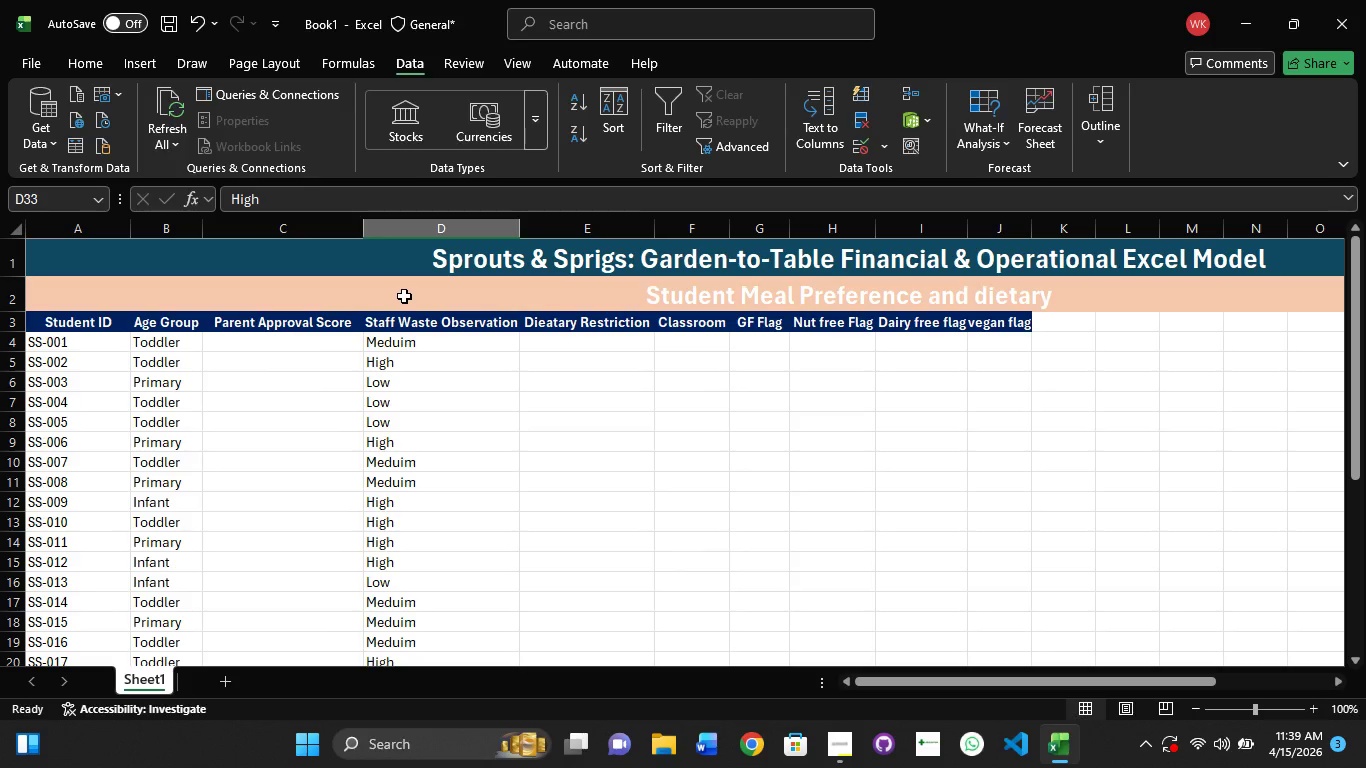 
left_click([574, 342])
 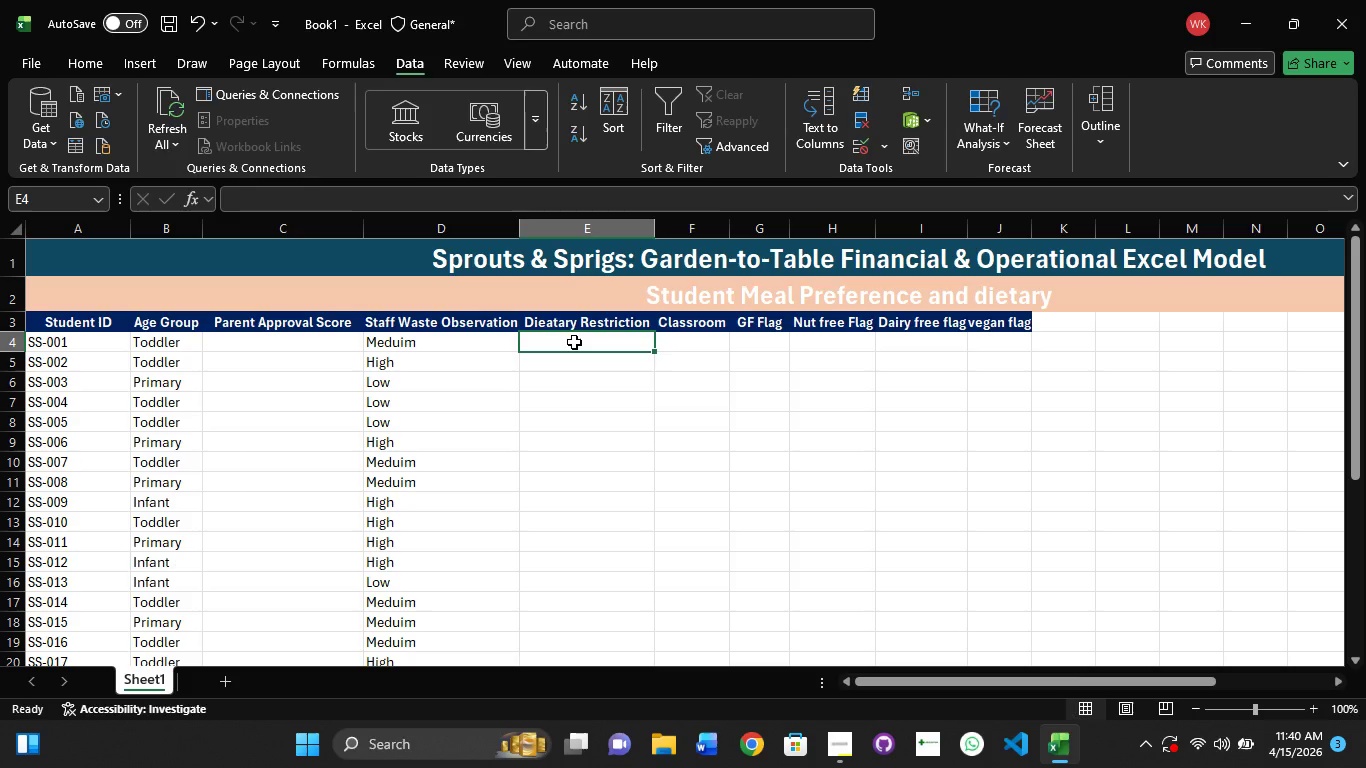 
wait(26.69)
 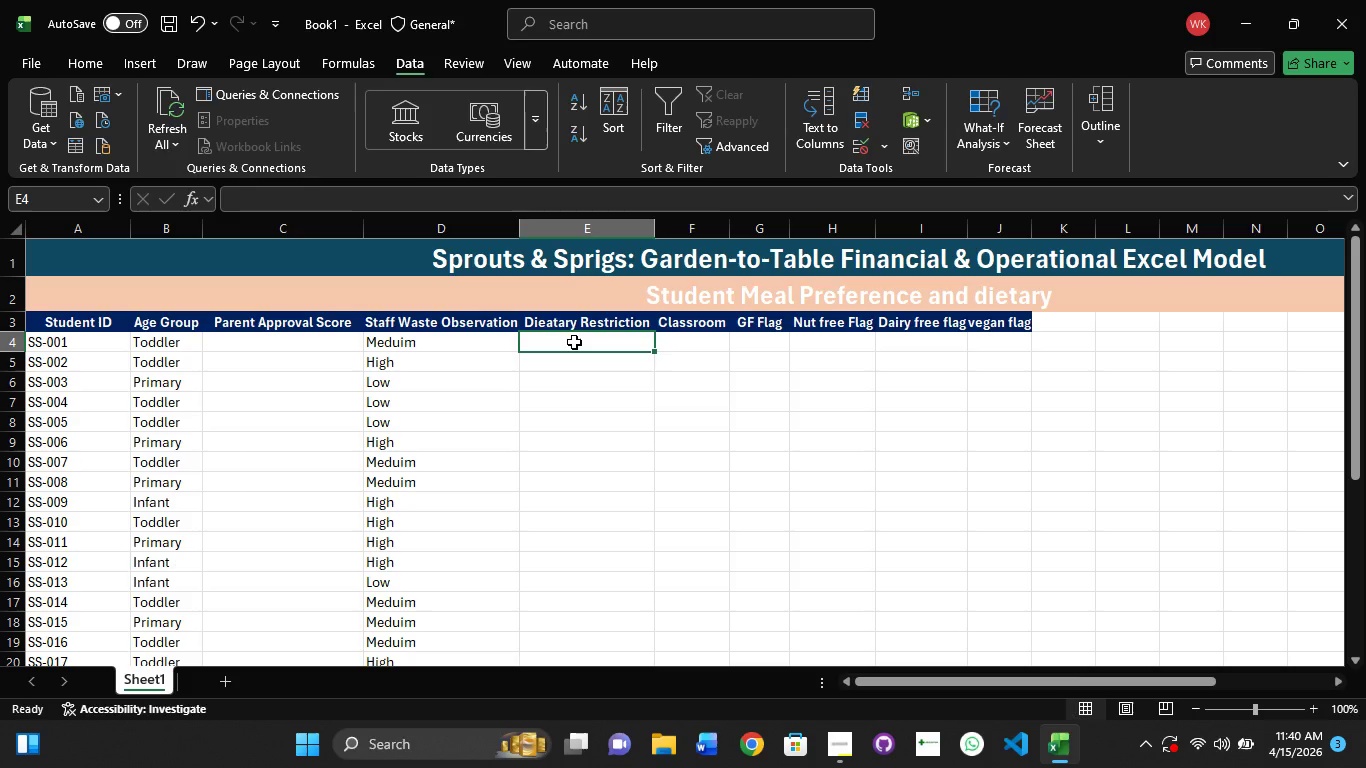 
left_click([680, 339])
 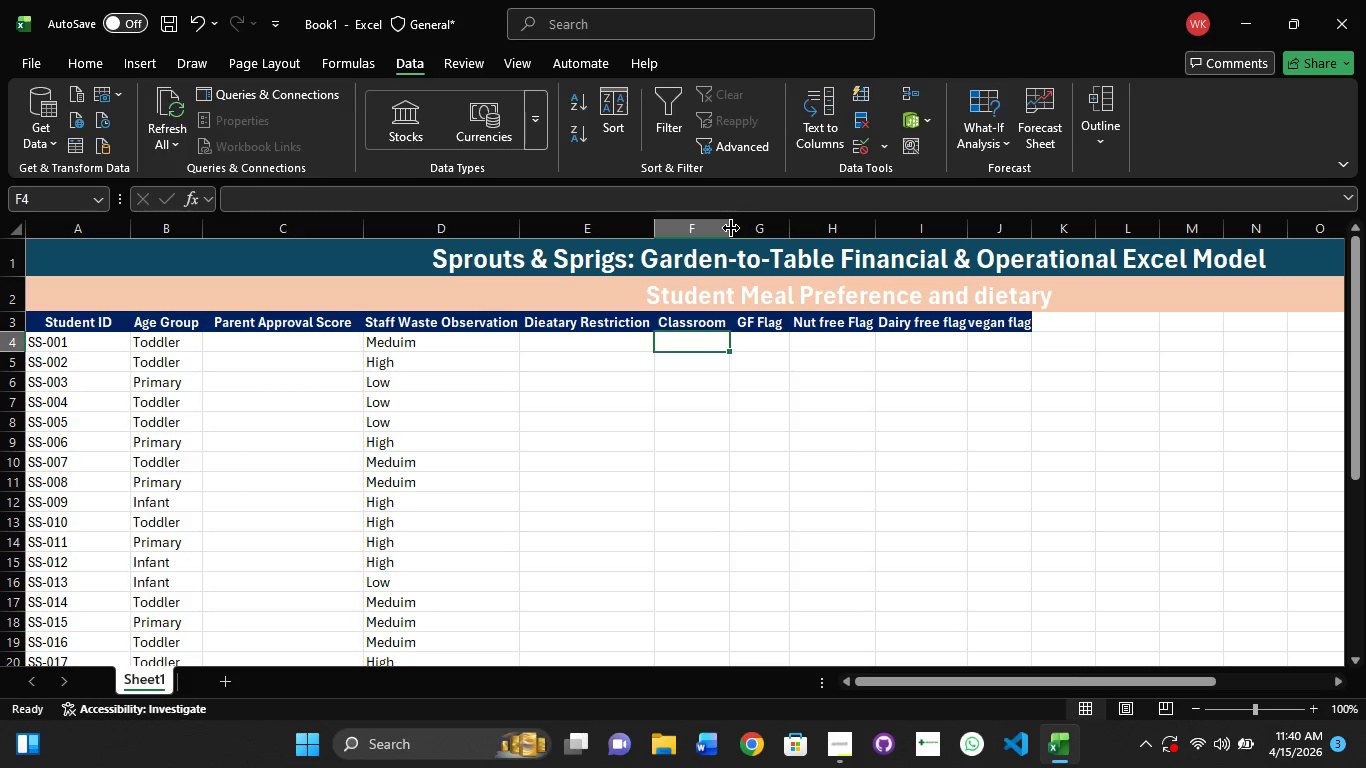 
double_click([730, 228])
 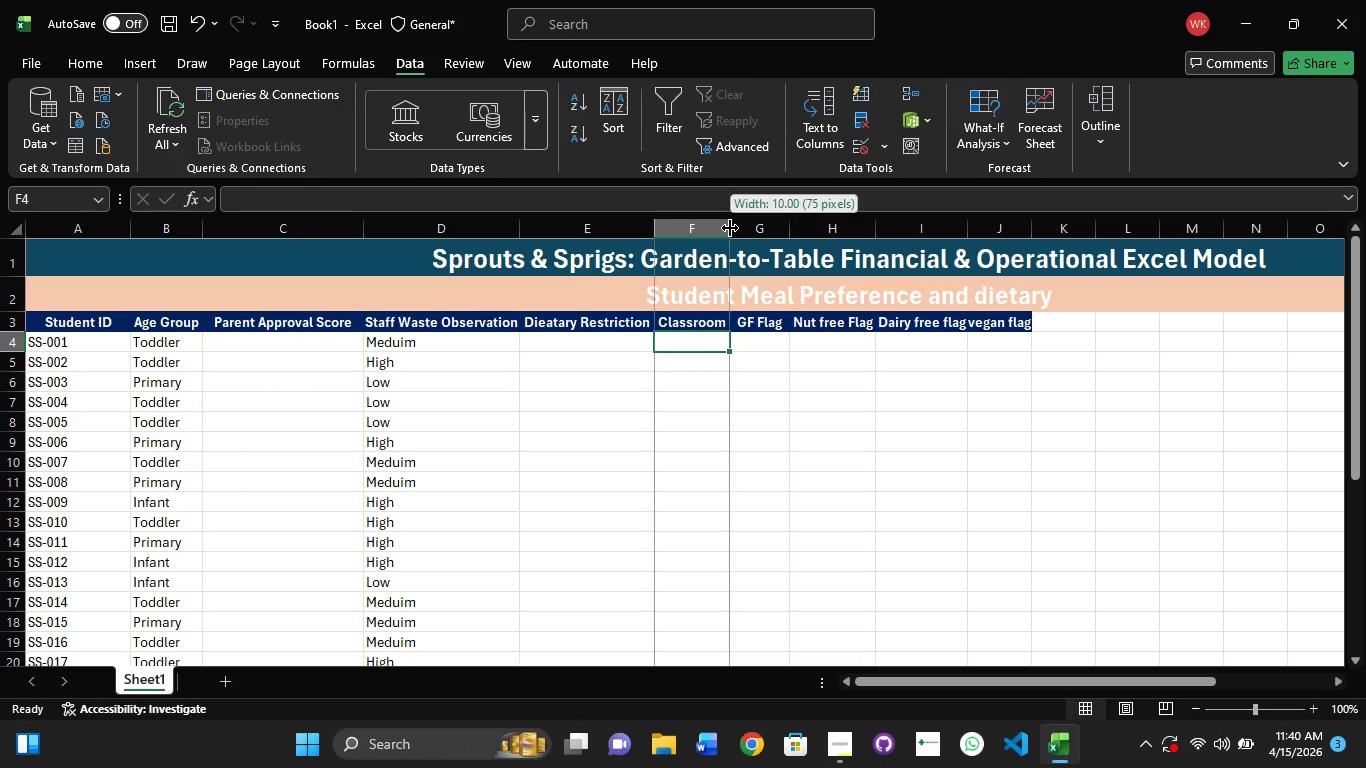 
left_click_drag(start_coordinate=[730, 228], to_coordinate=[748, 220])
 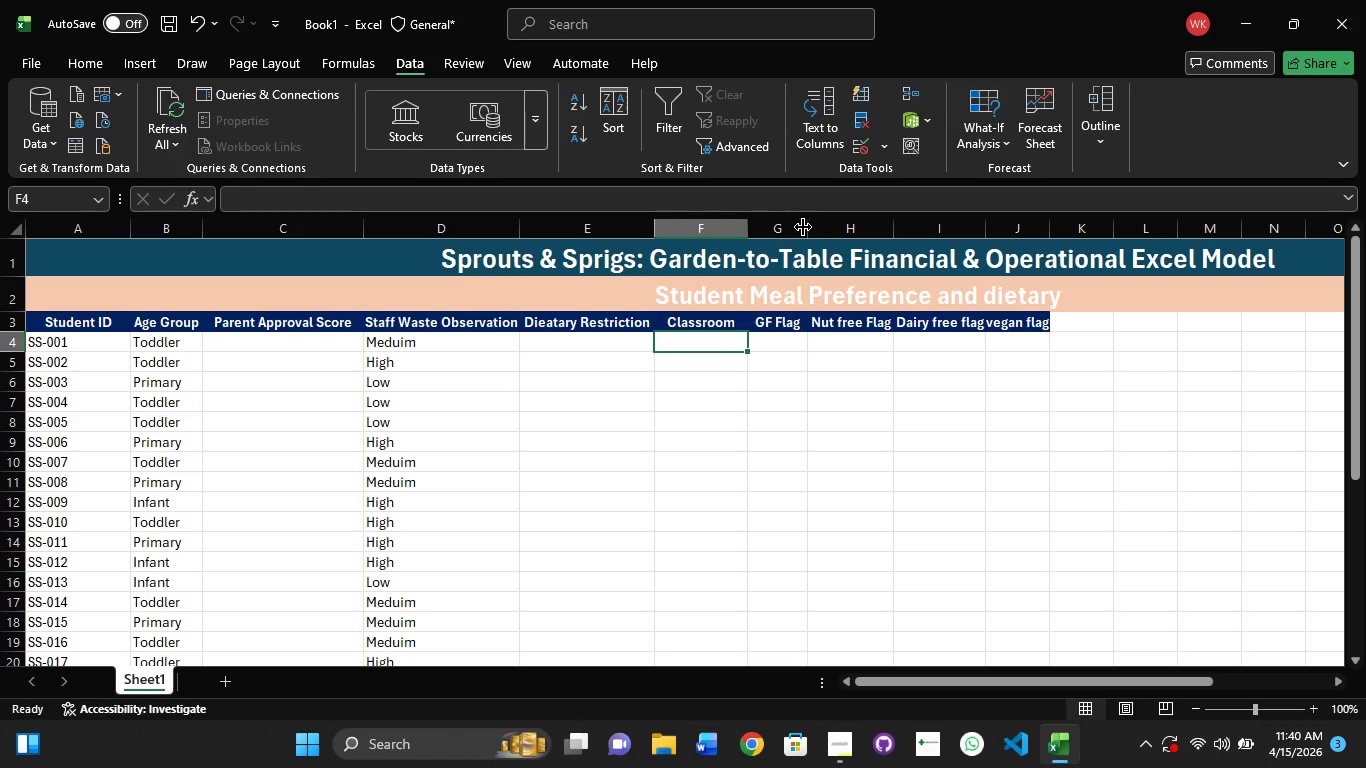 
left_click_drag(start_coordinate=[807, 228], to_coordinate=[837, 222])
 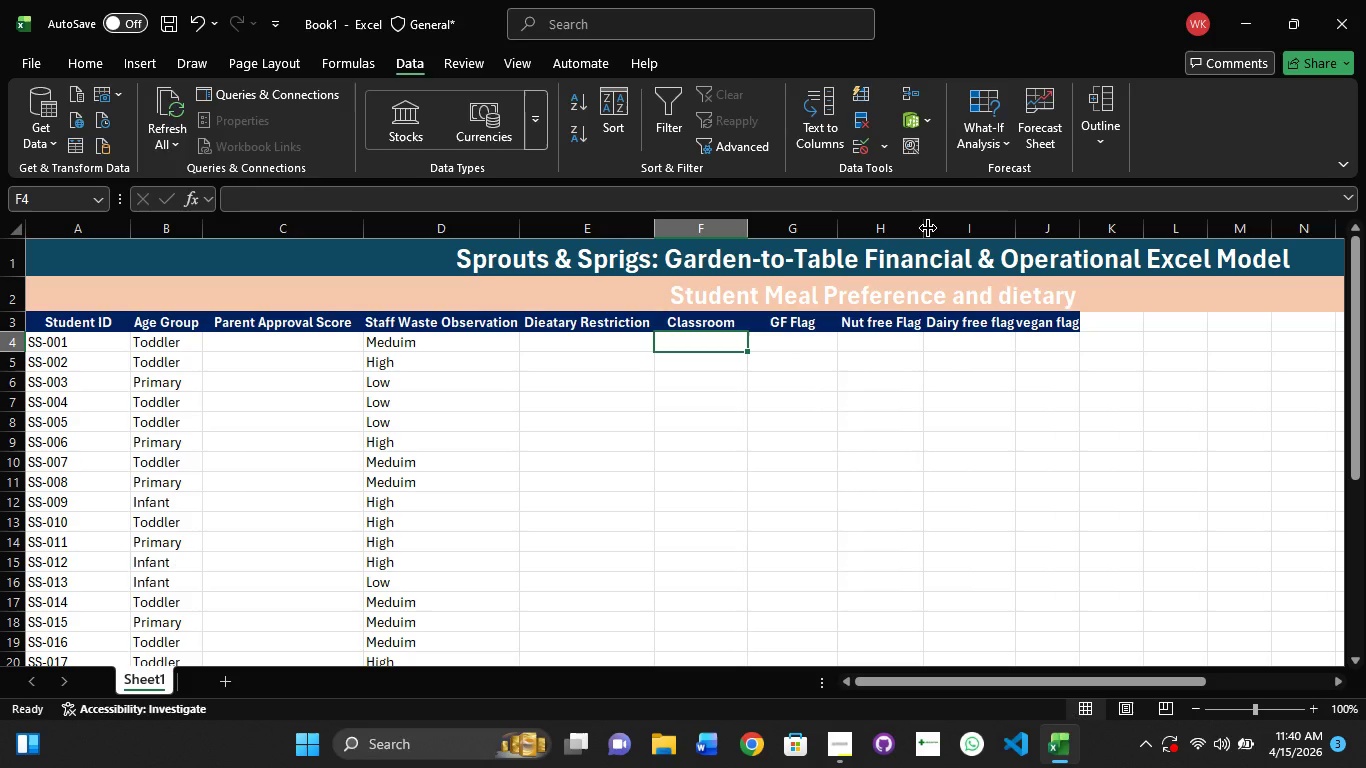 
left_click_drag(start_coordinate=[928, 228], to_coordinate=[947, 221])
 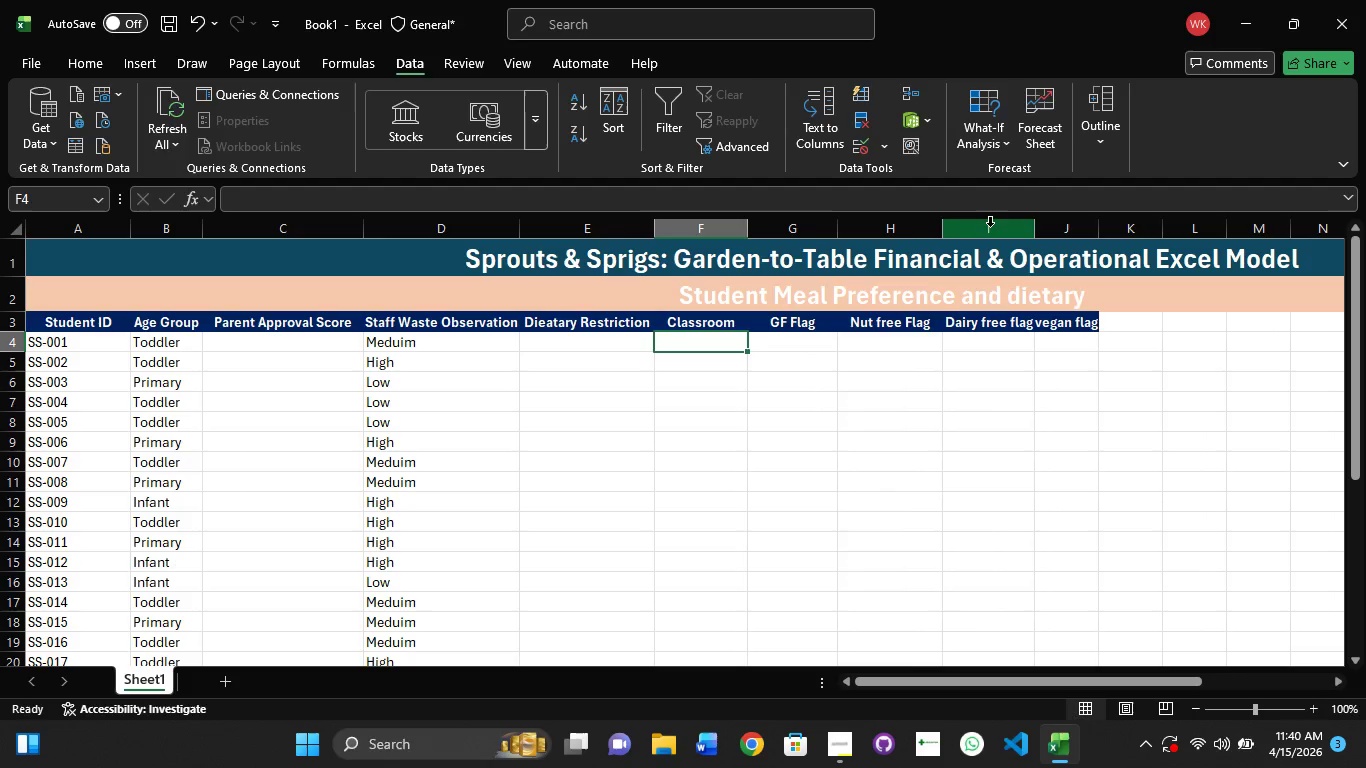 
left_click([990, 225])
 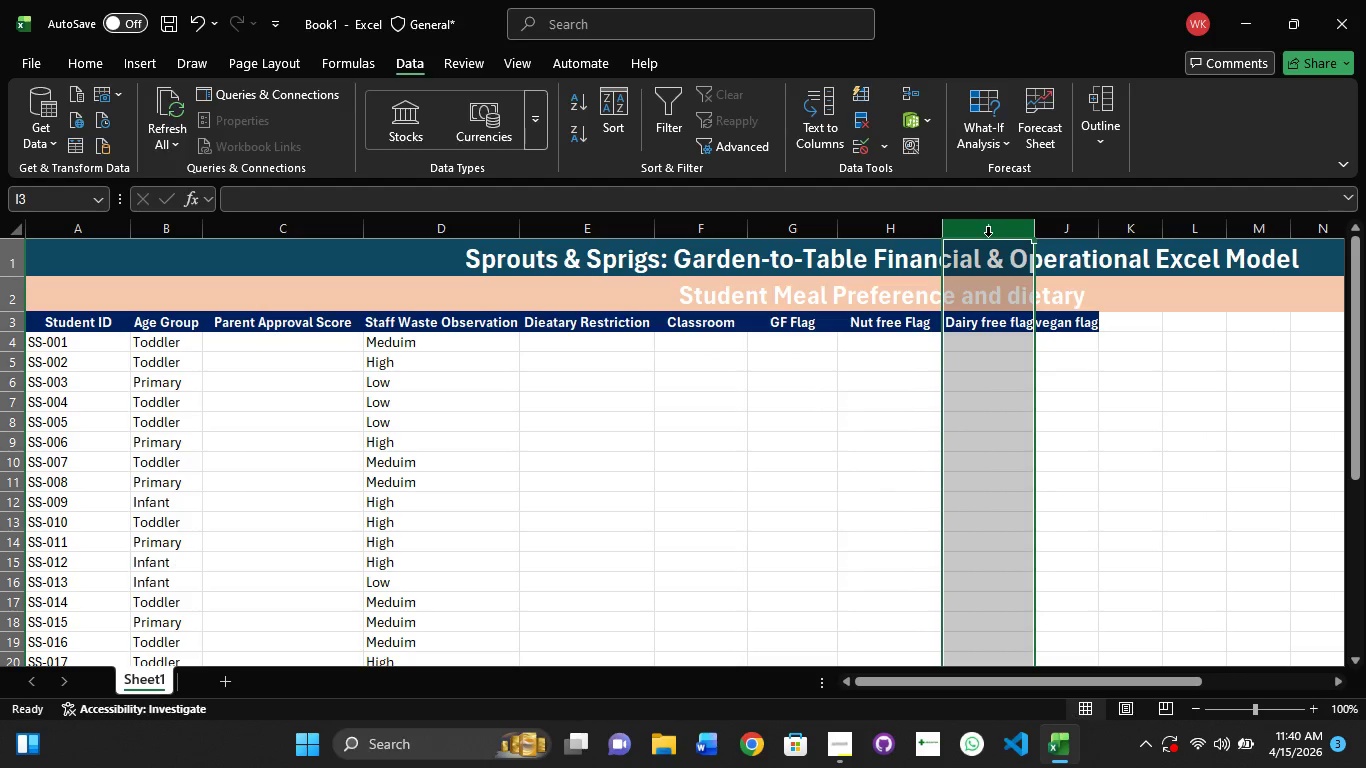 
left_click([988, 236])
 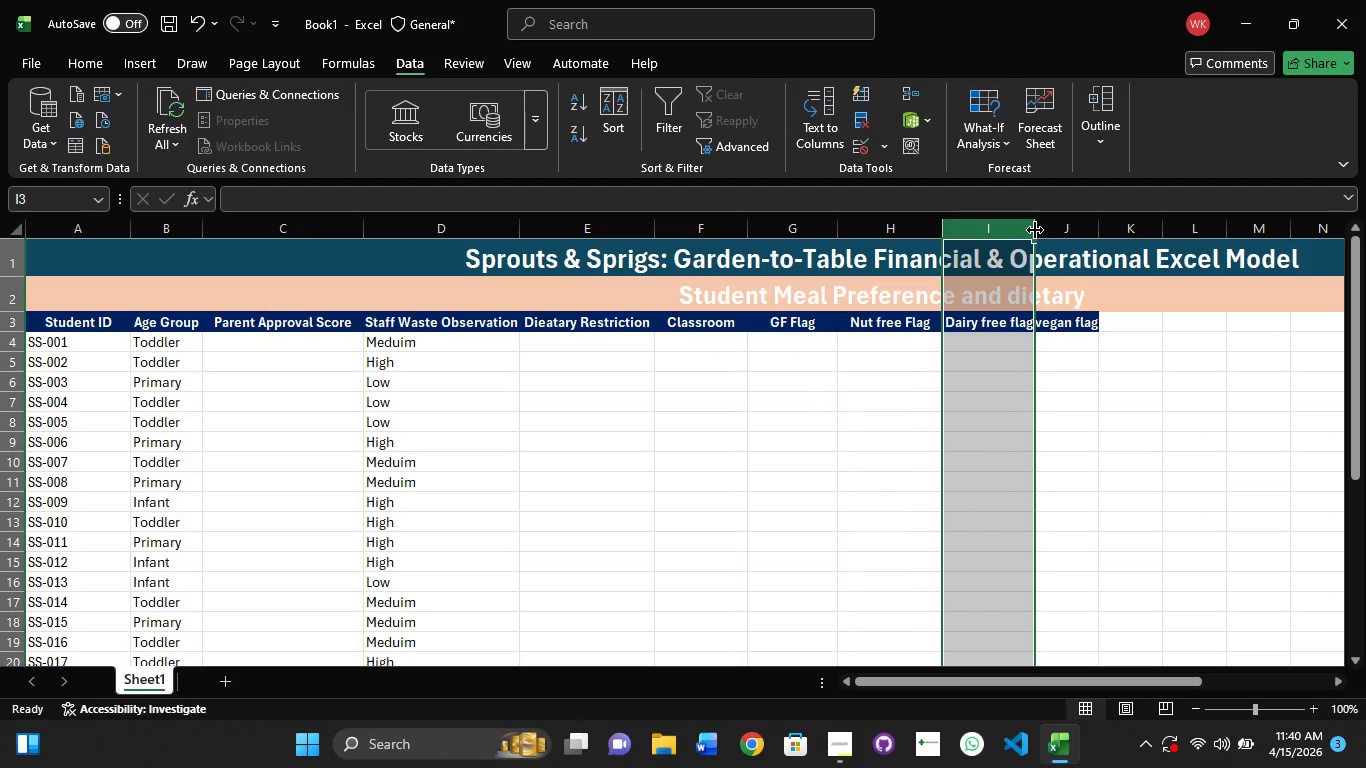 
left_click([1039, 228])
 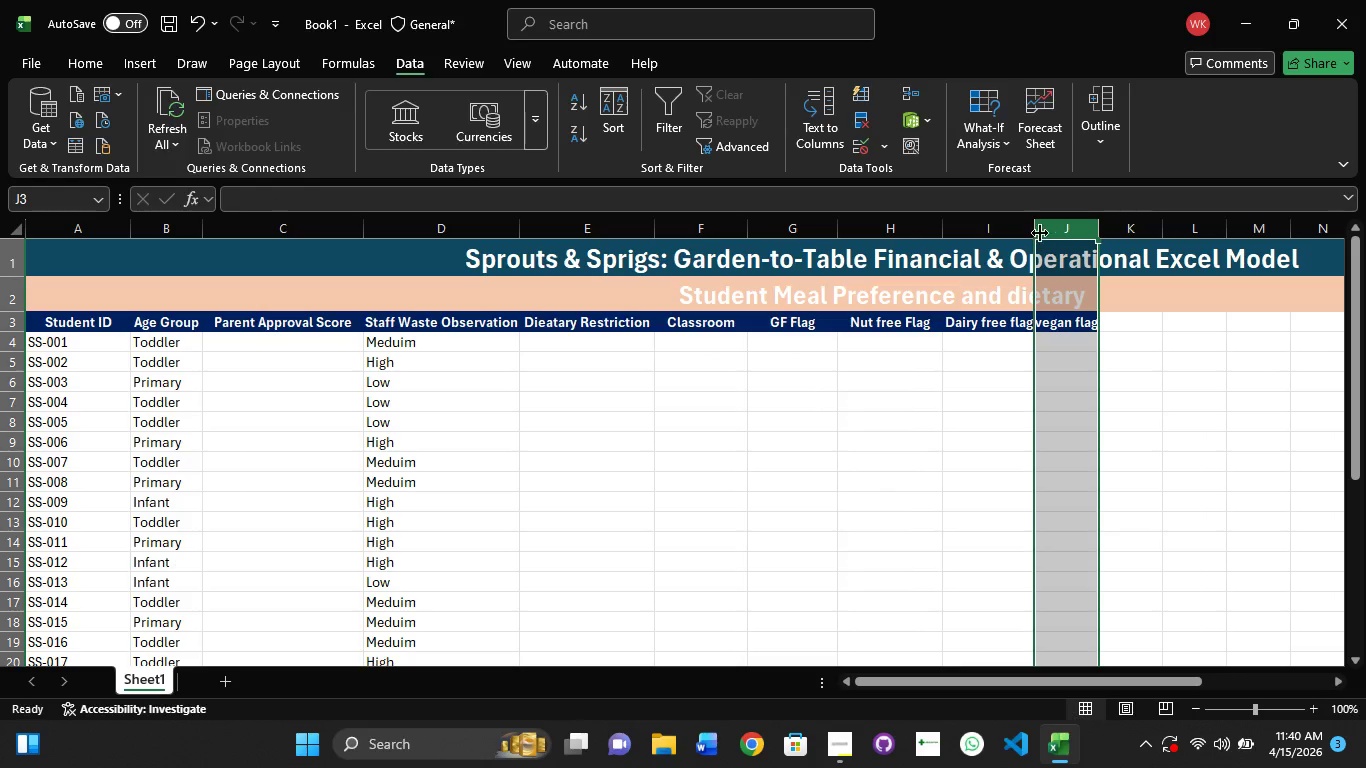 
double_click([1039, 230])
 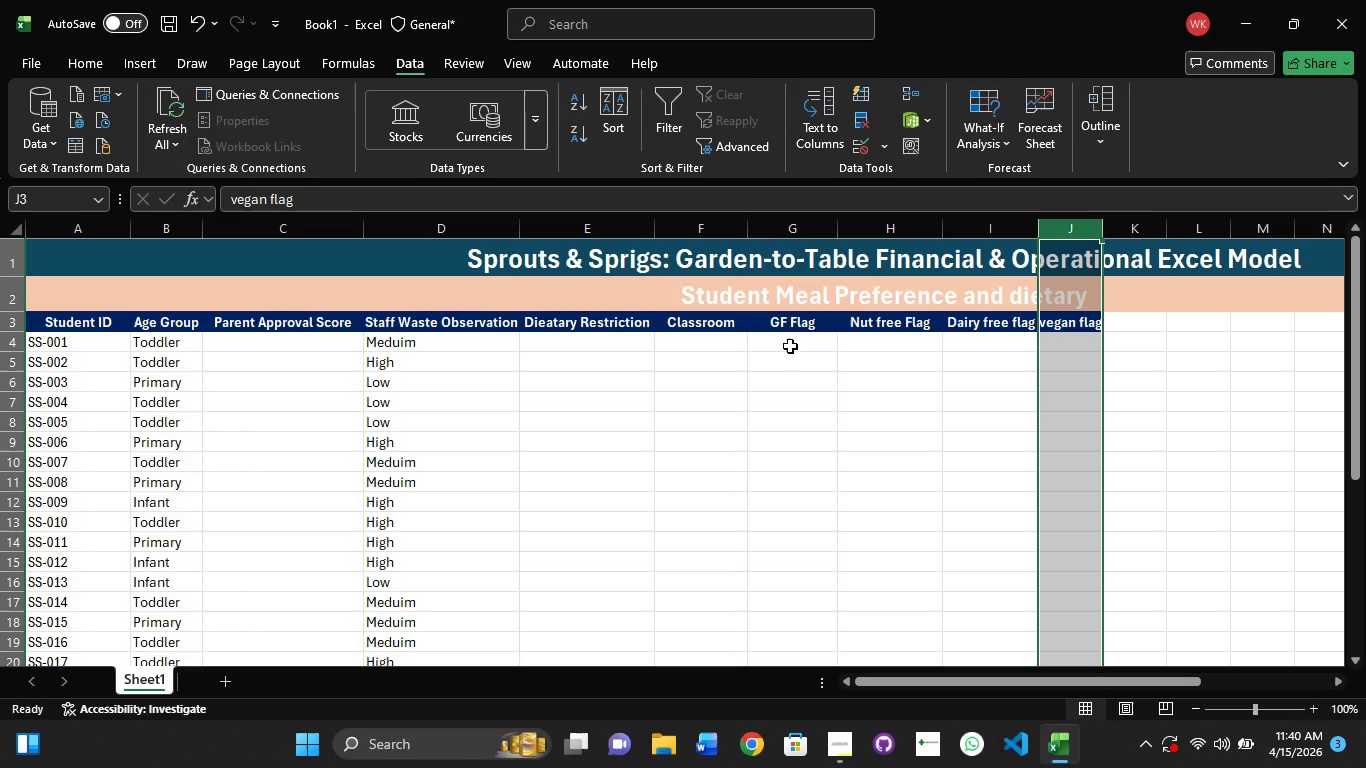 
left_click([790, 346])
 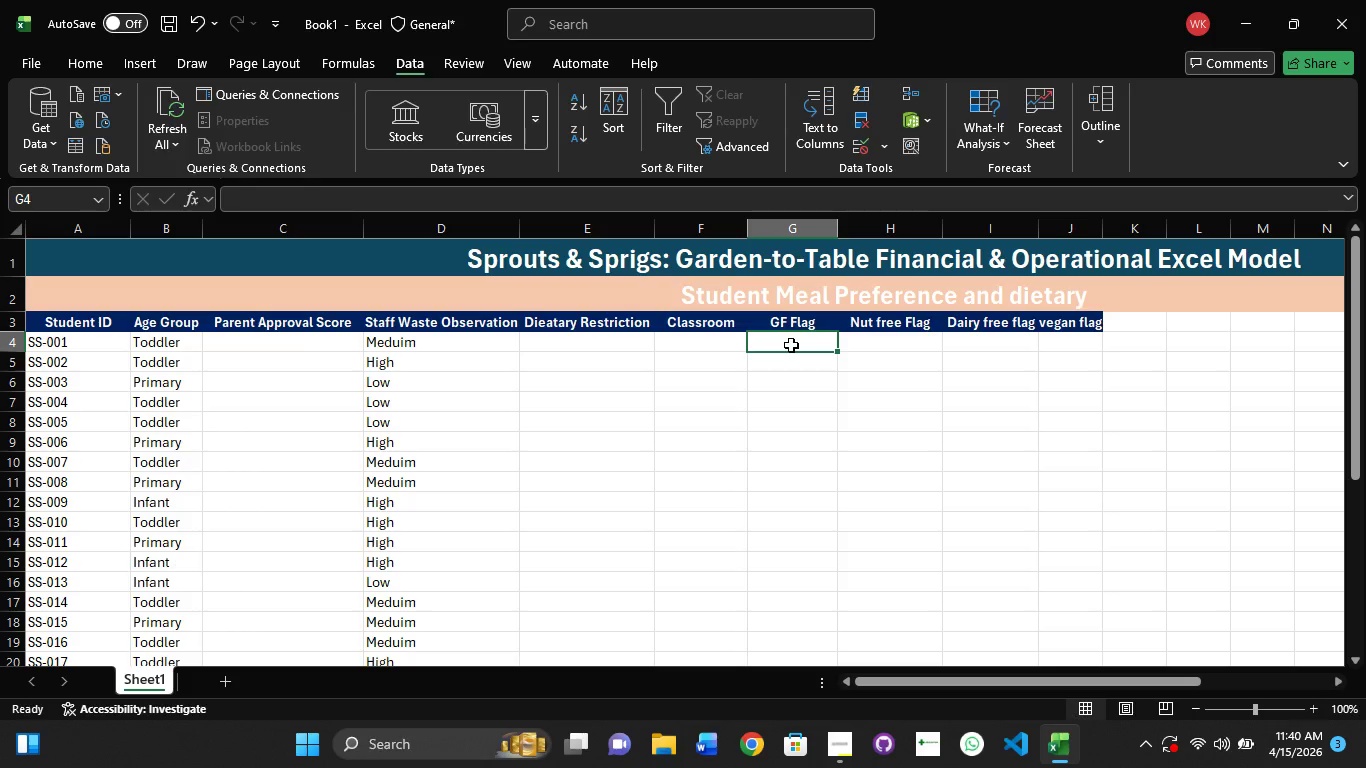 
wait(14.78)
 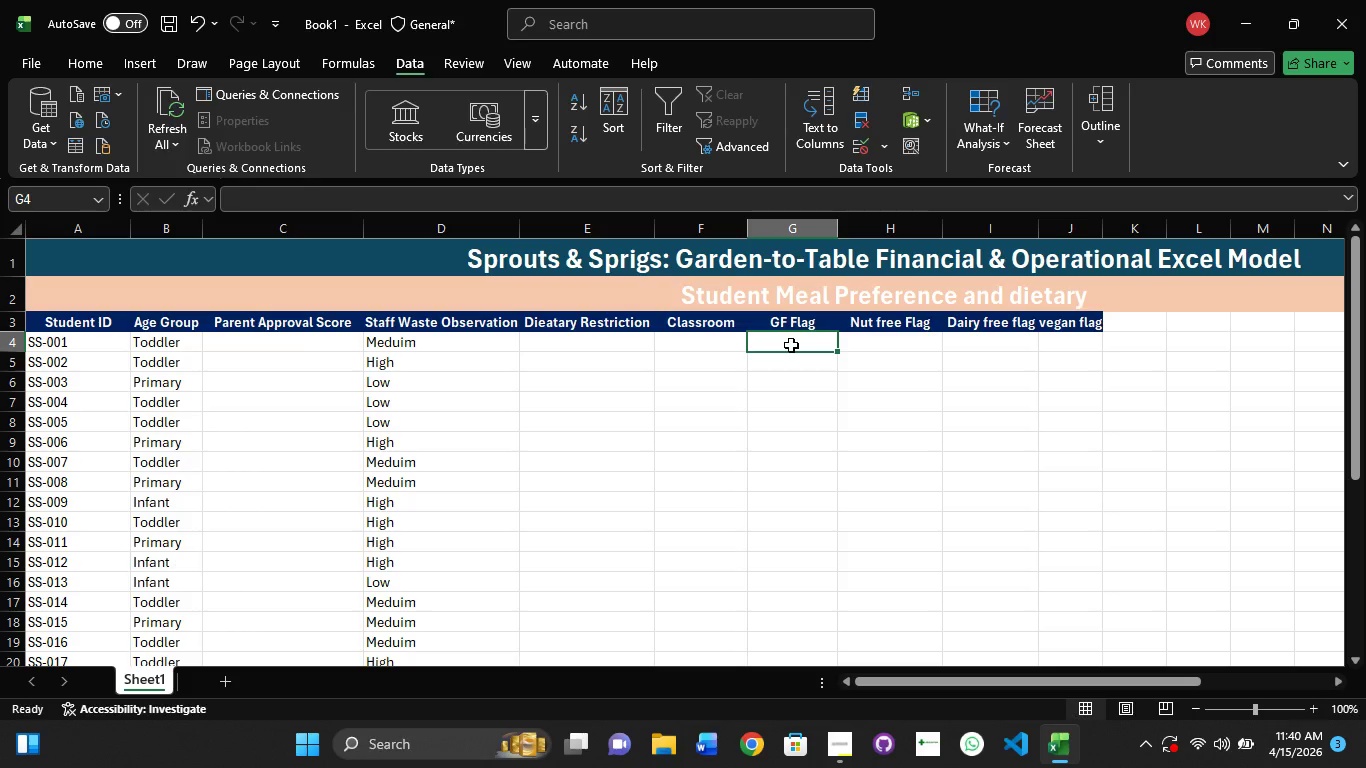 
left_click([263, 346])
 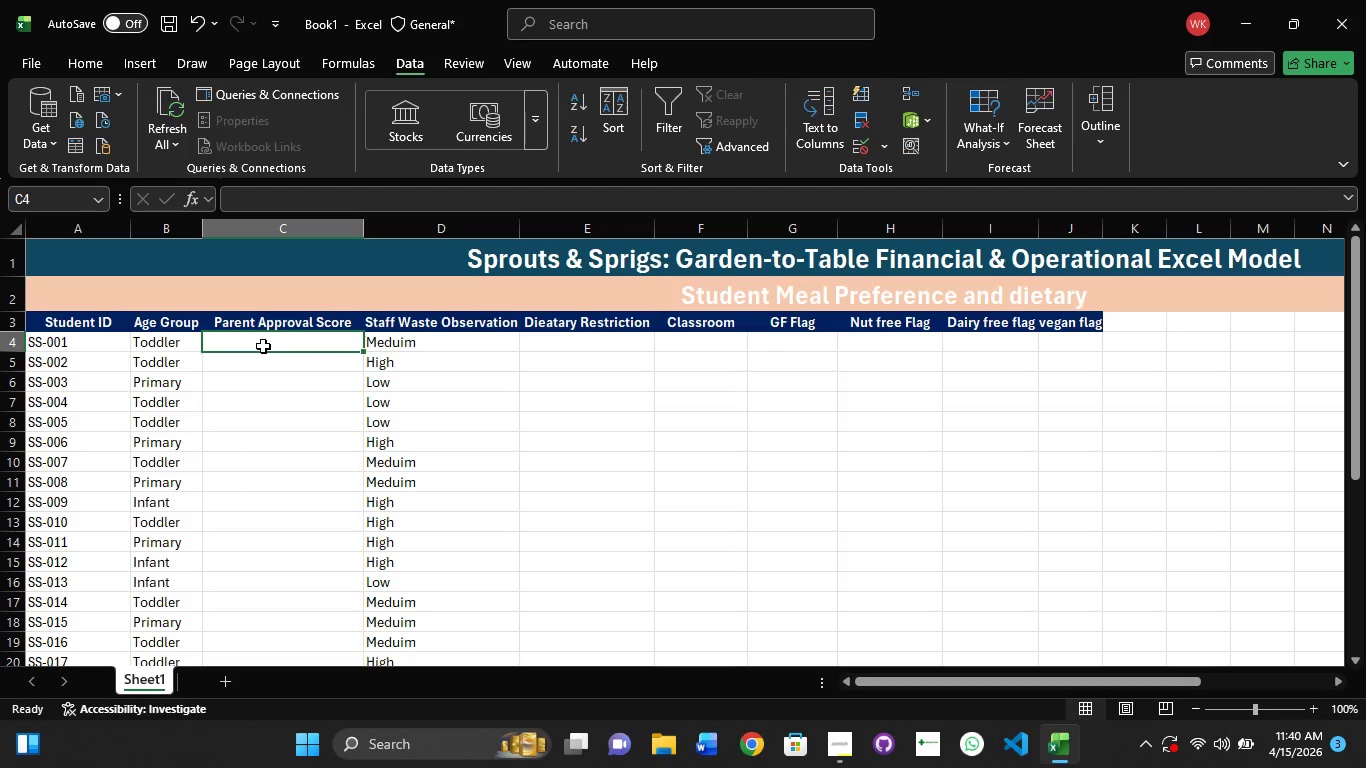 
left_click([263, 346])
 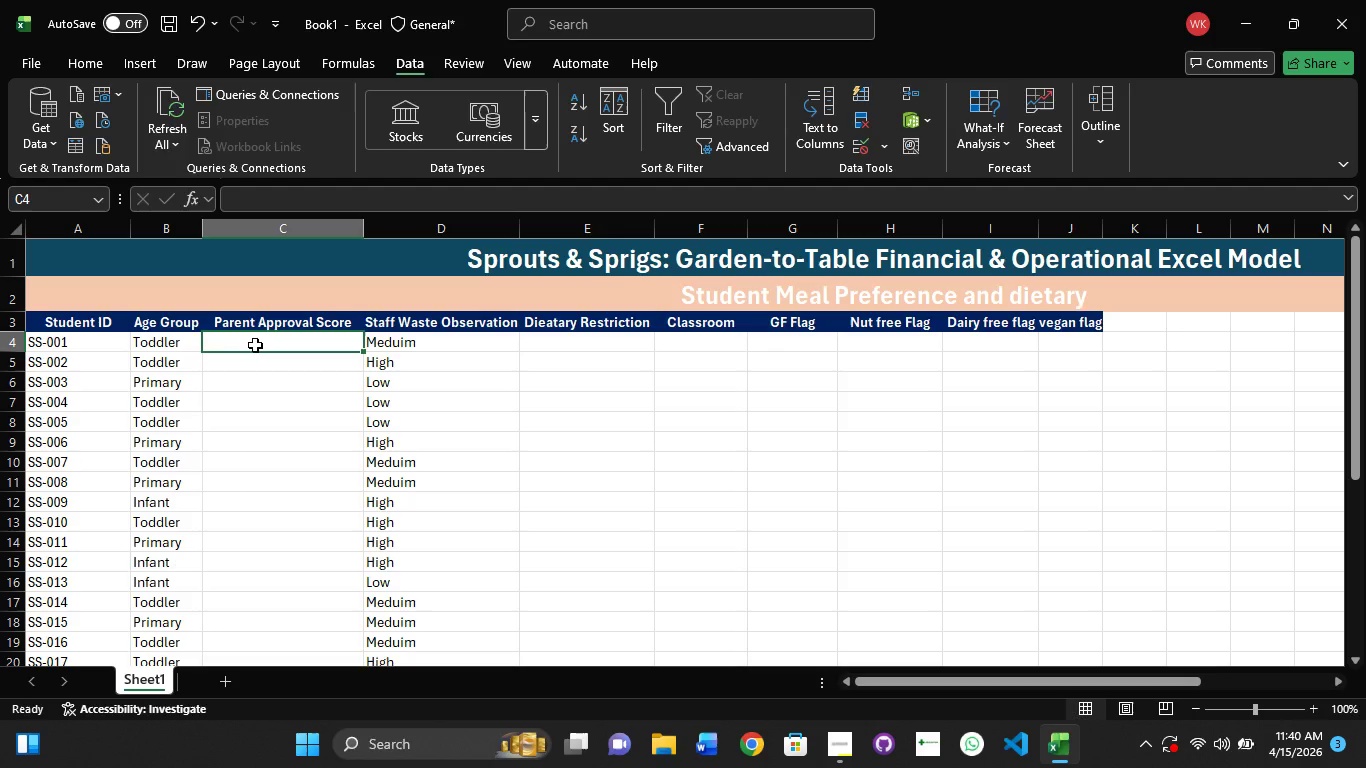 
key(BrightnessDown)
 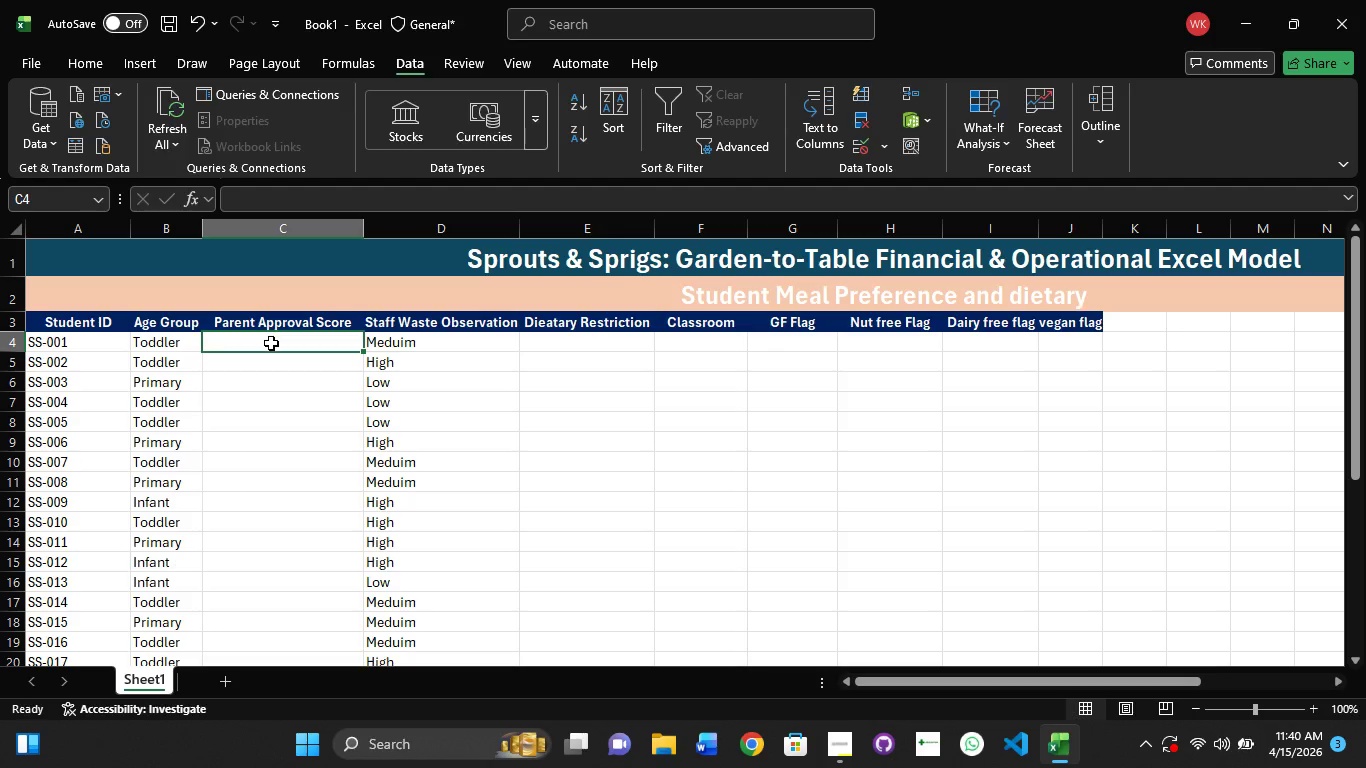 
double_click([271, 344])
 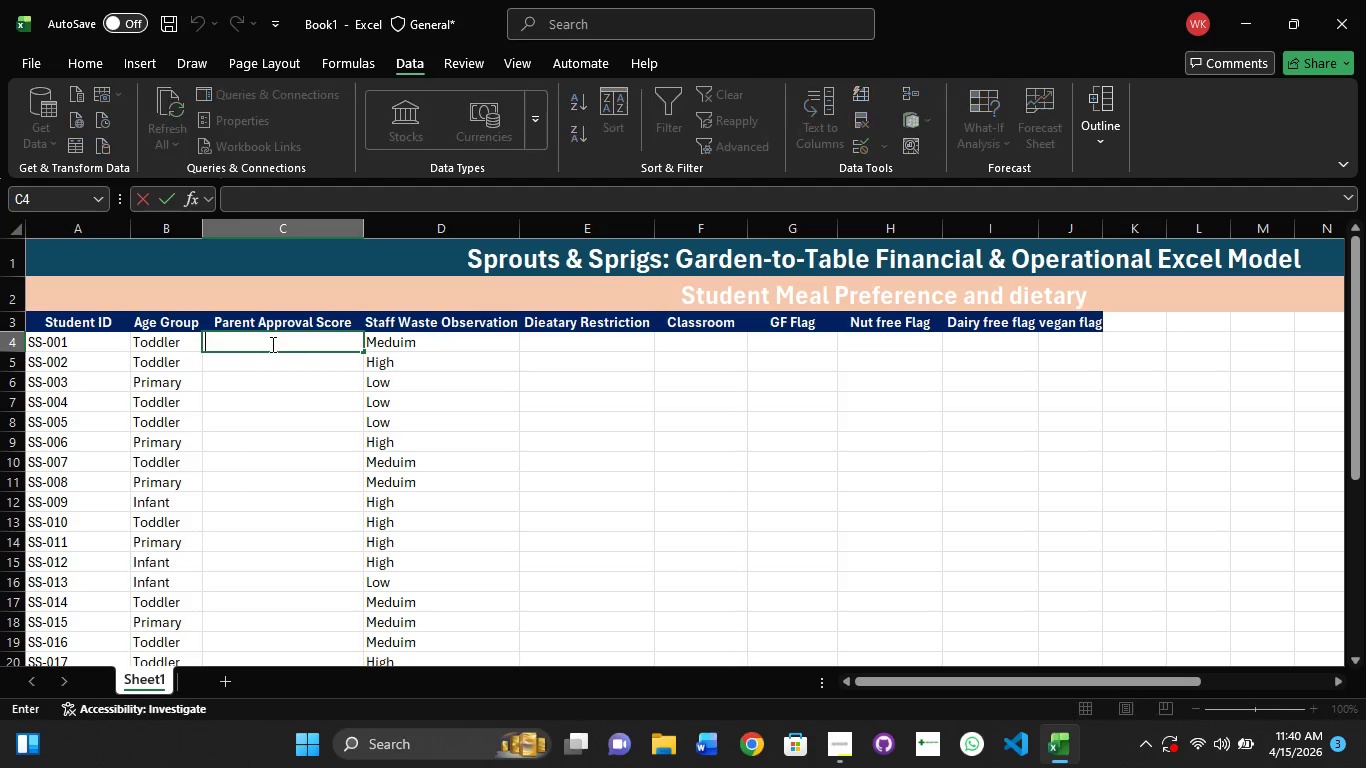 
left_click([271, 344])
 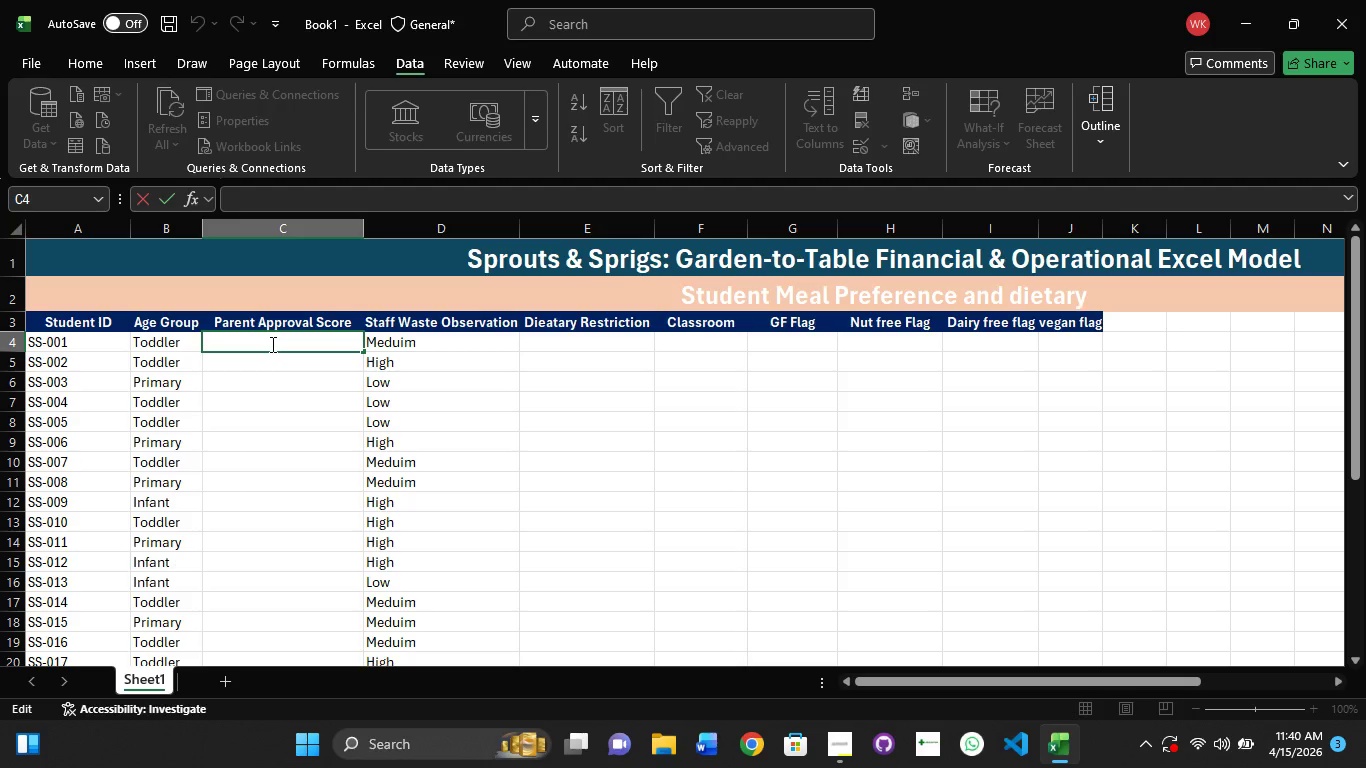 
key(NumLock)
 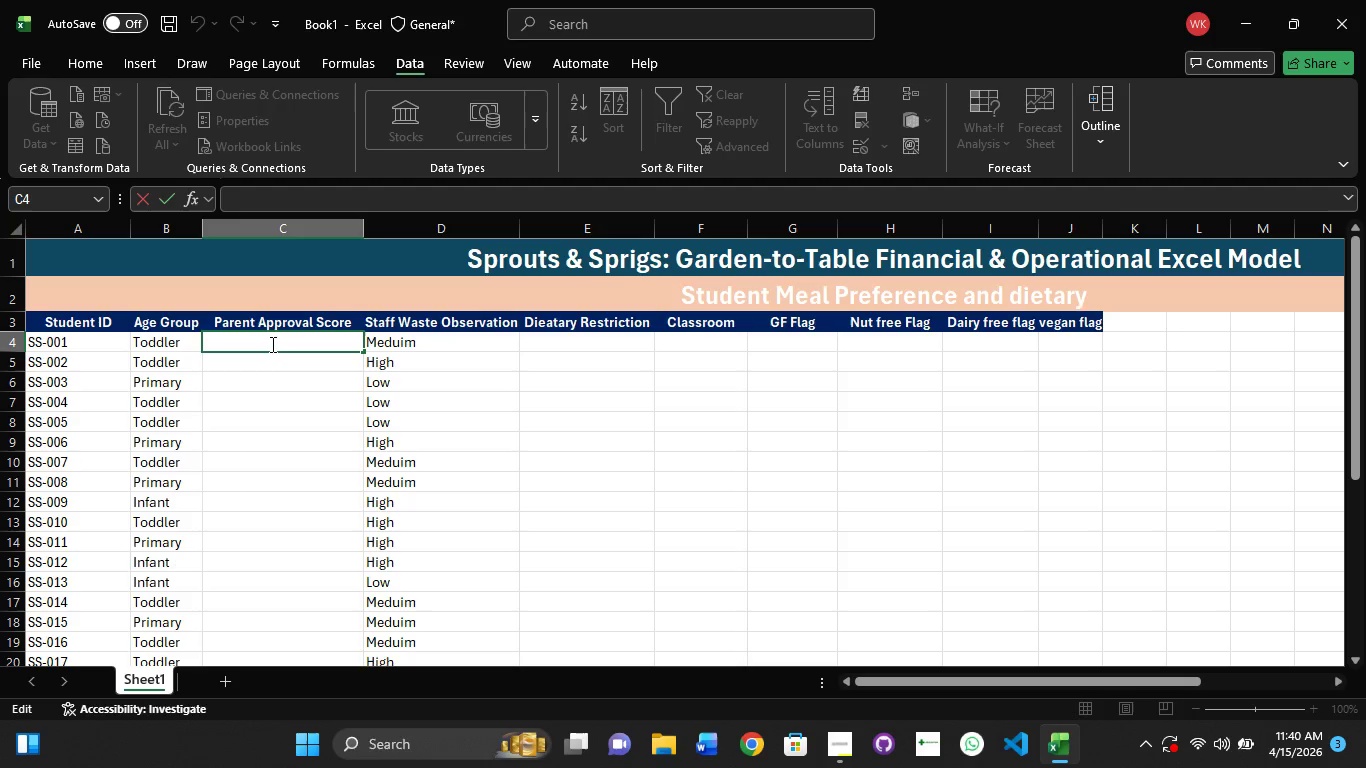 
key(Numpad2)
 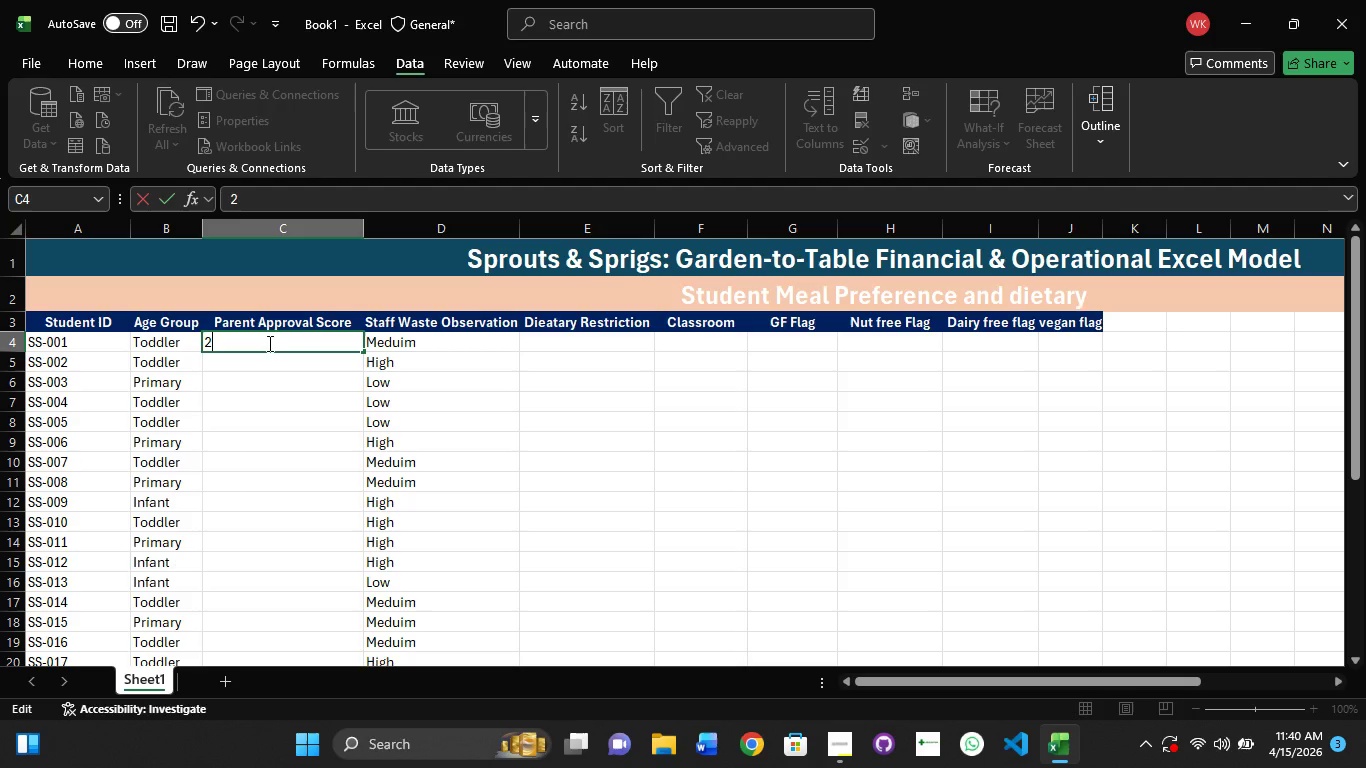 
key(Backspace)
 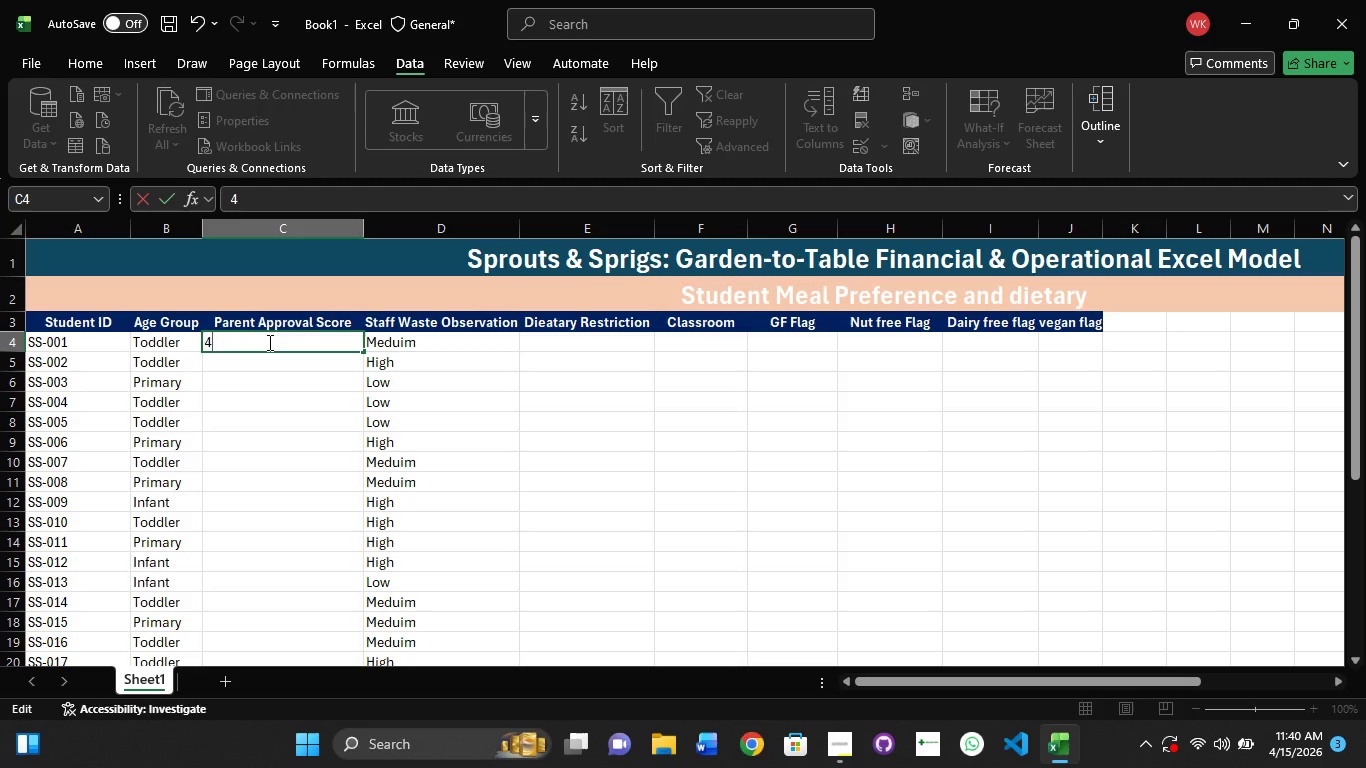 
key(Numpad4)
 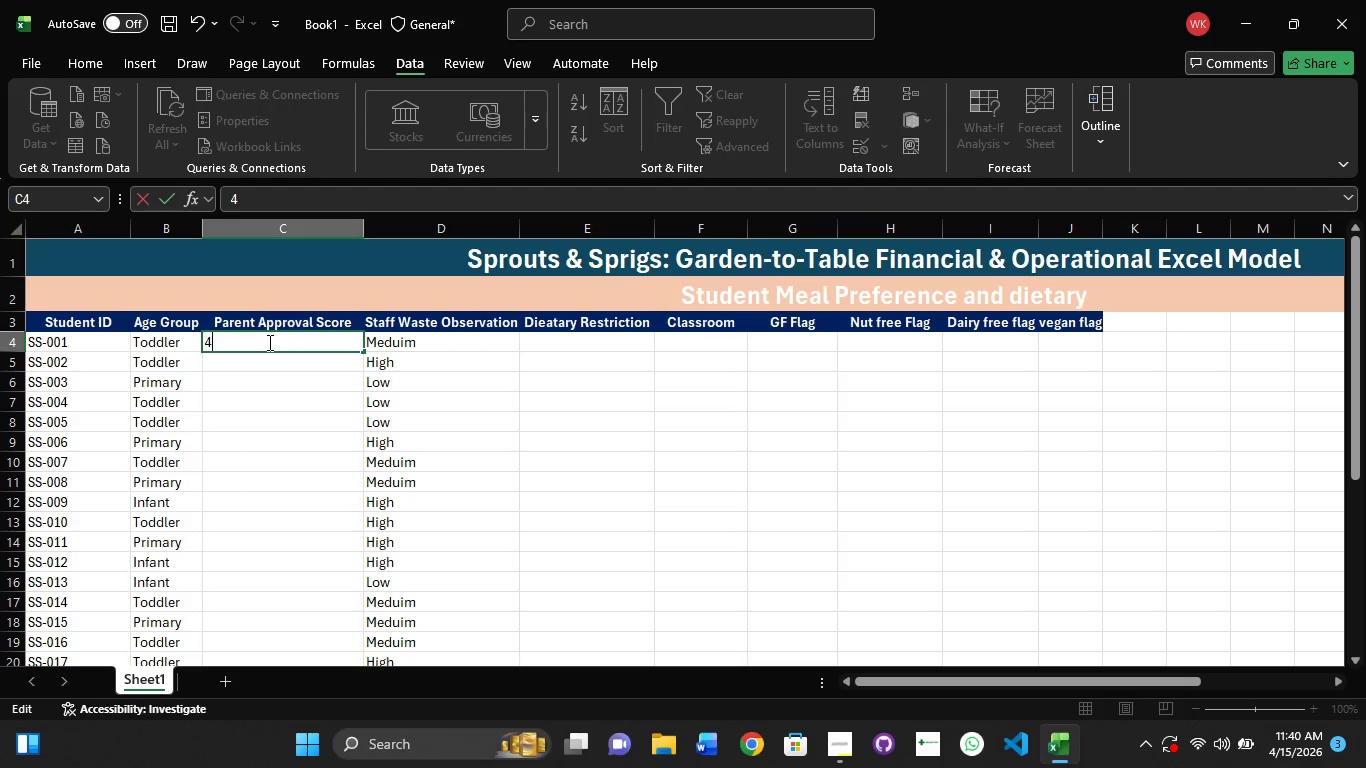 
key(NumpadEnter)
 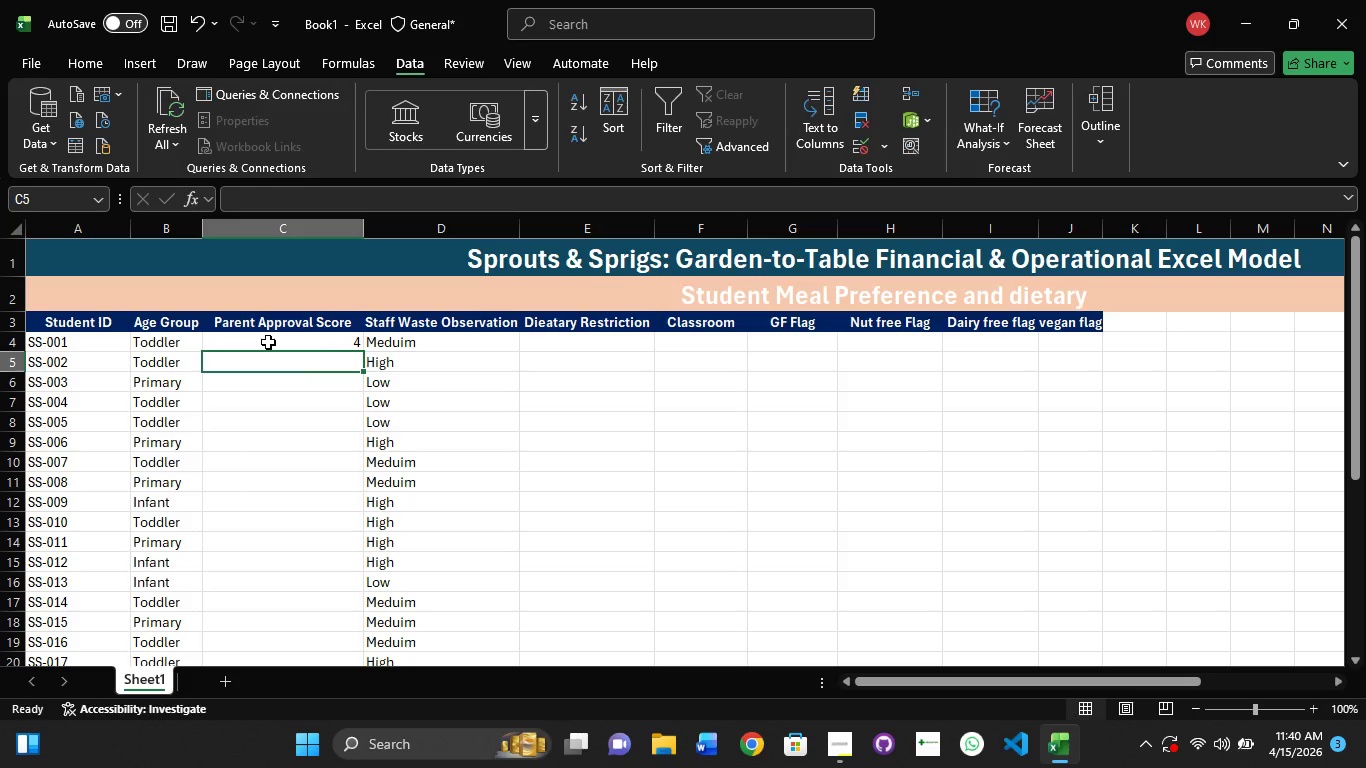 
key(Numpad1)
 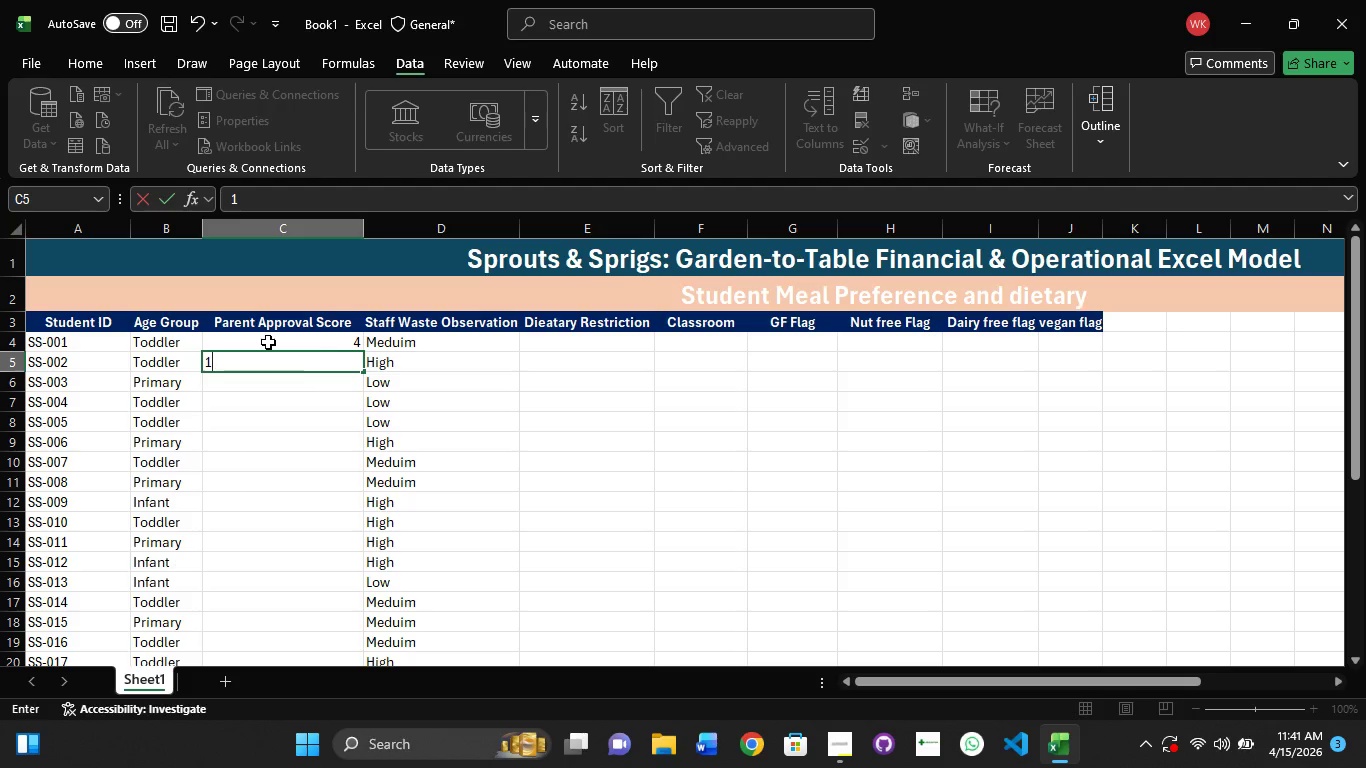 
key(NumpadEnter)
 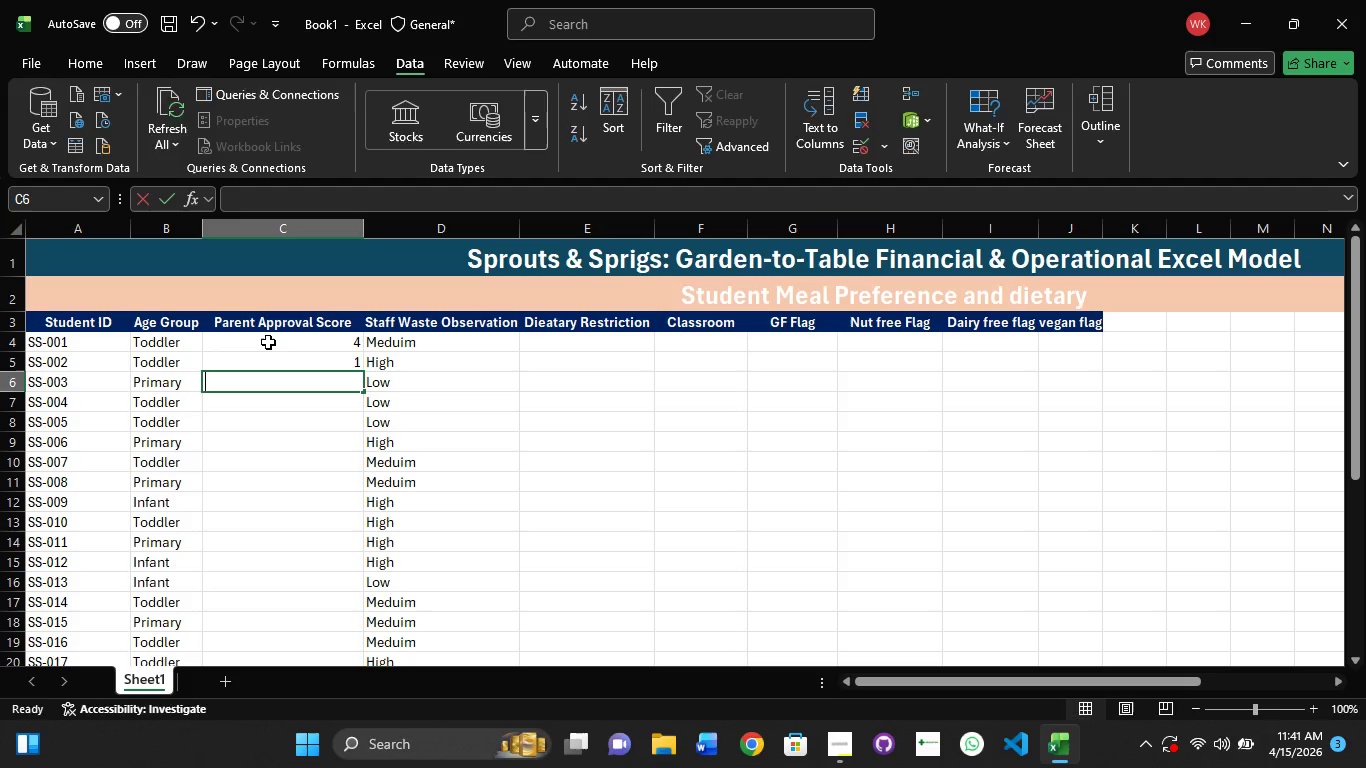 
key(Numpad5)
 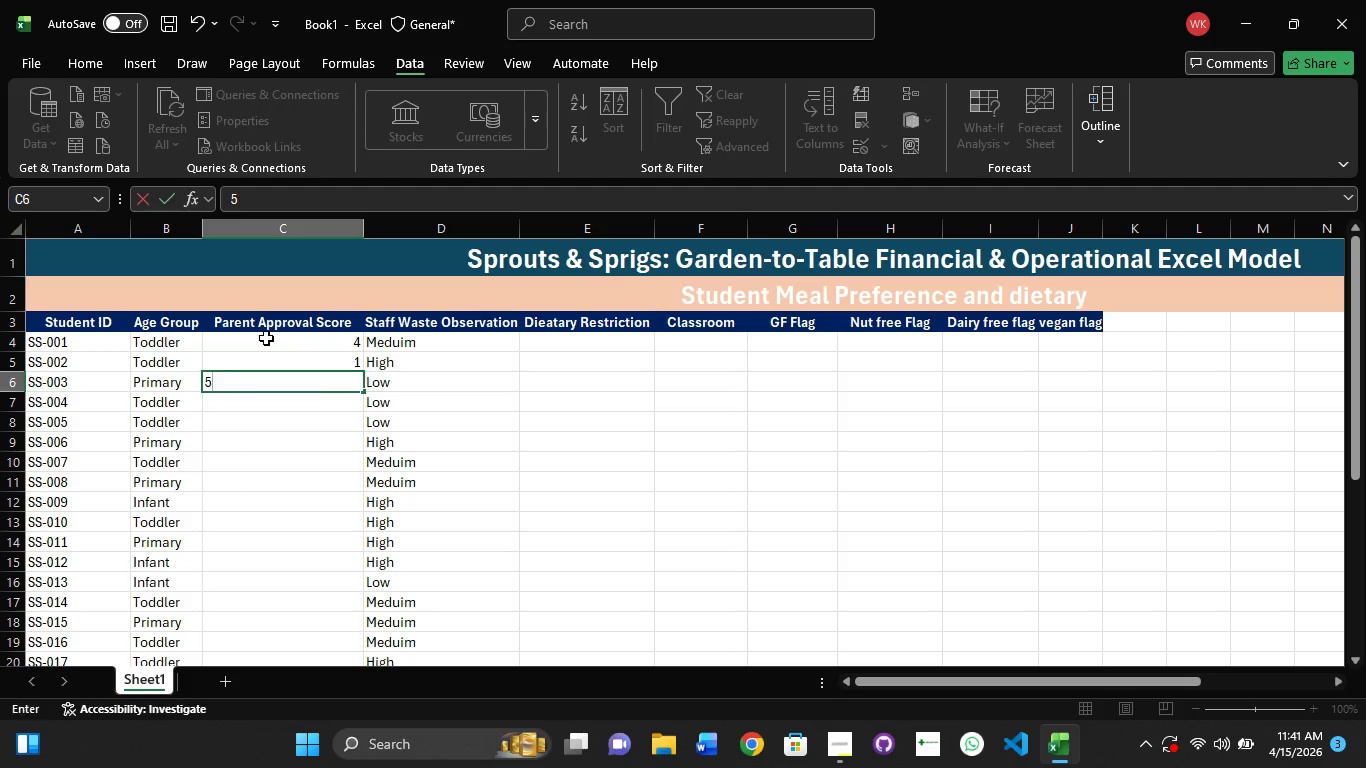 
key(NumpadEnter)
 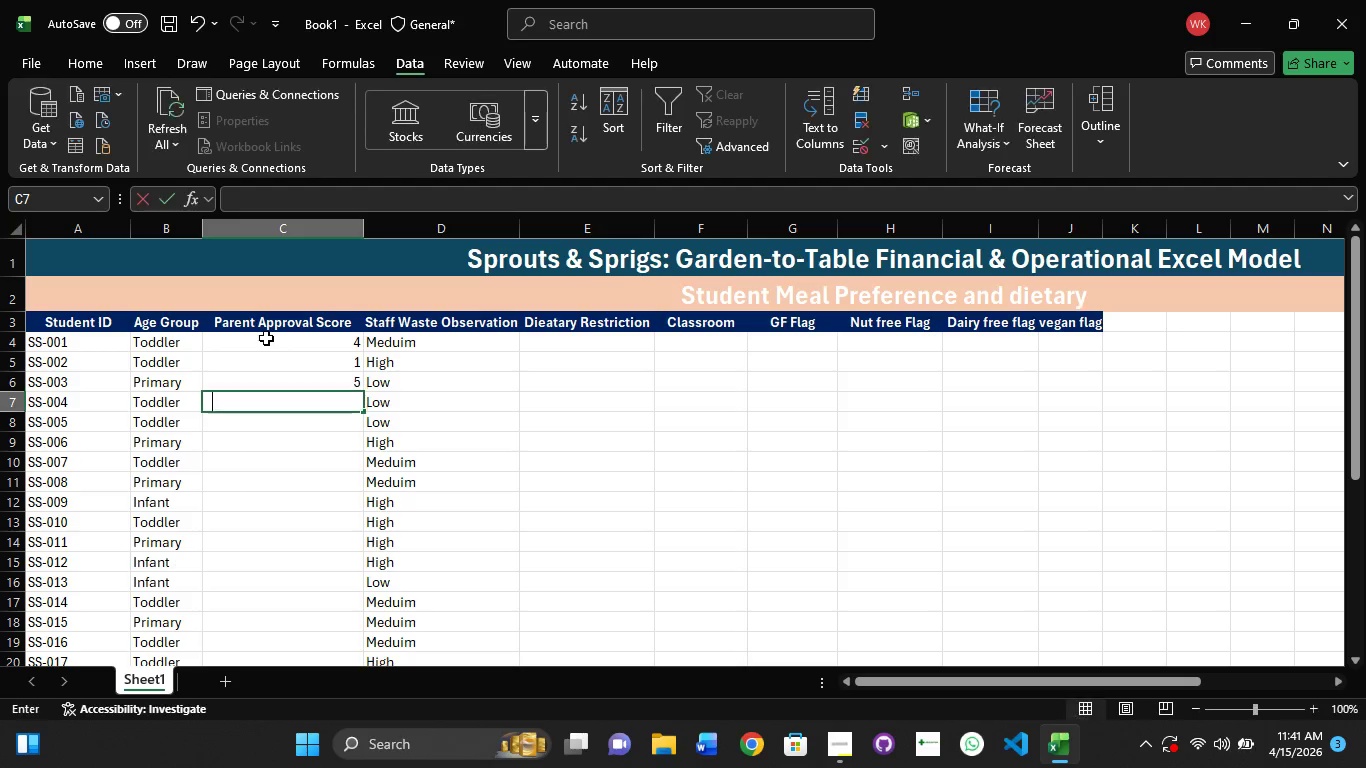 
key(Numpad5)
 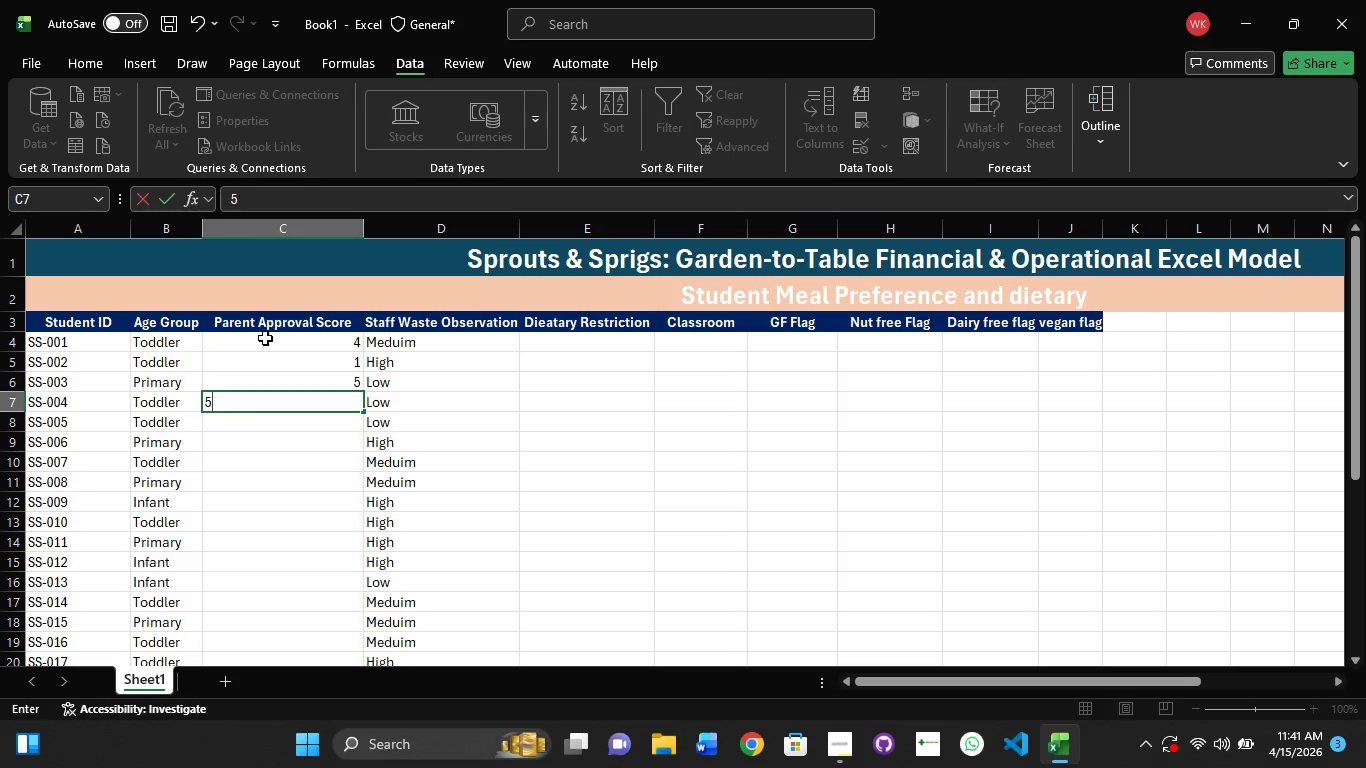 
key(NumpadEnter)
 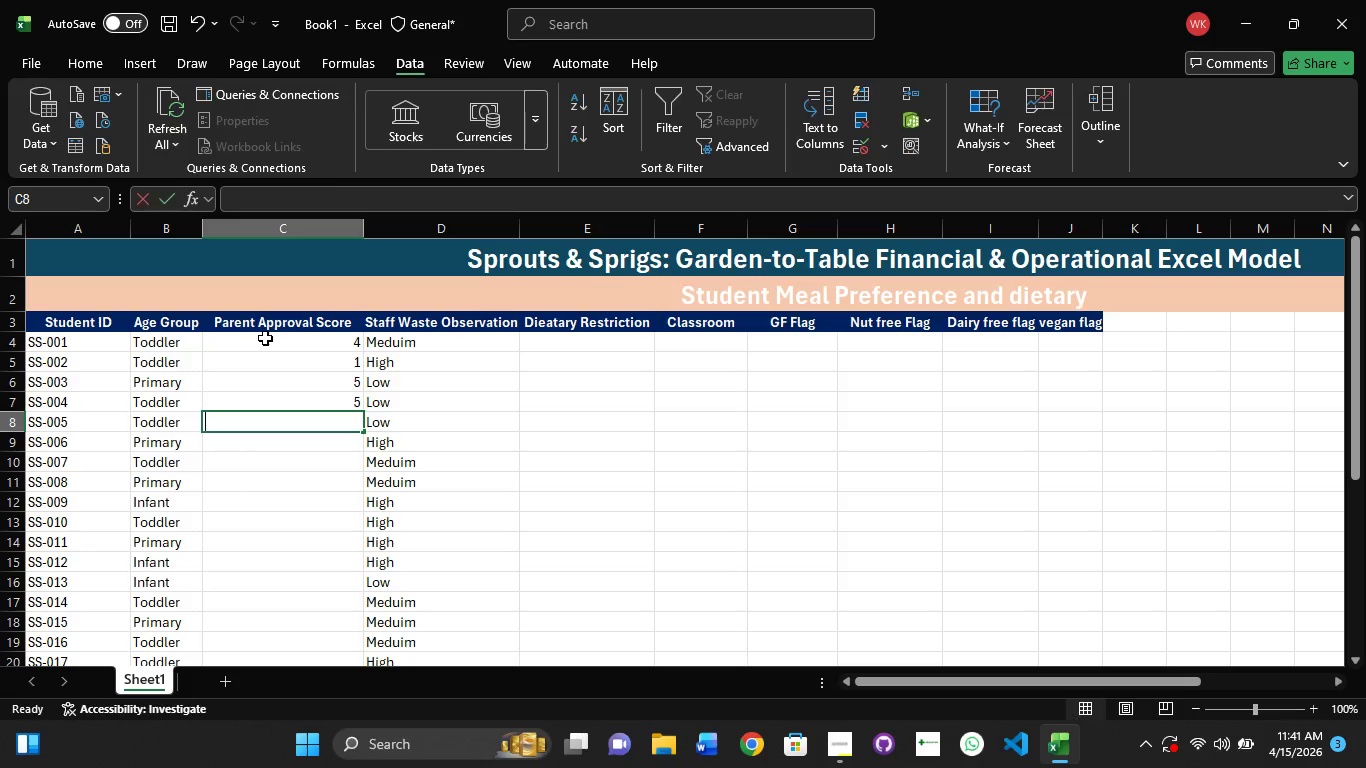 
key(Numpad5)
 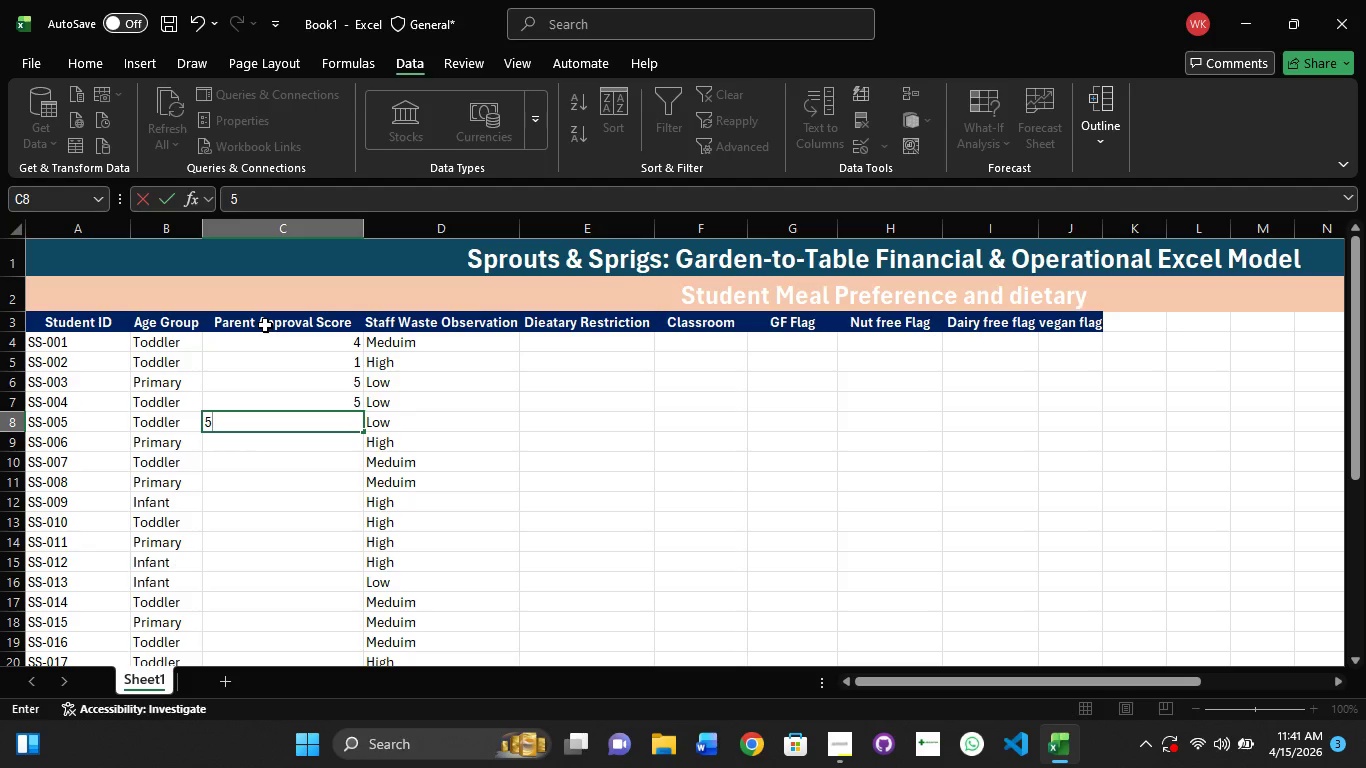 
key(NumpadEnter)
 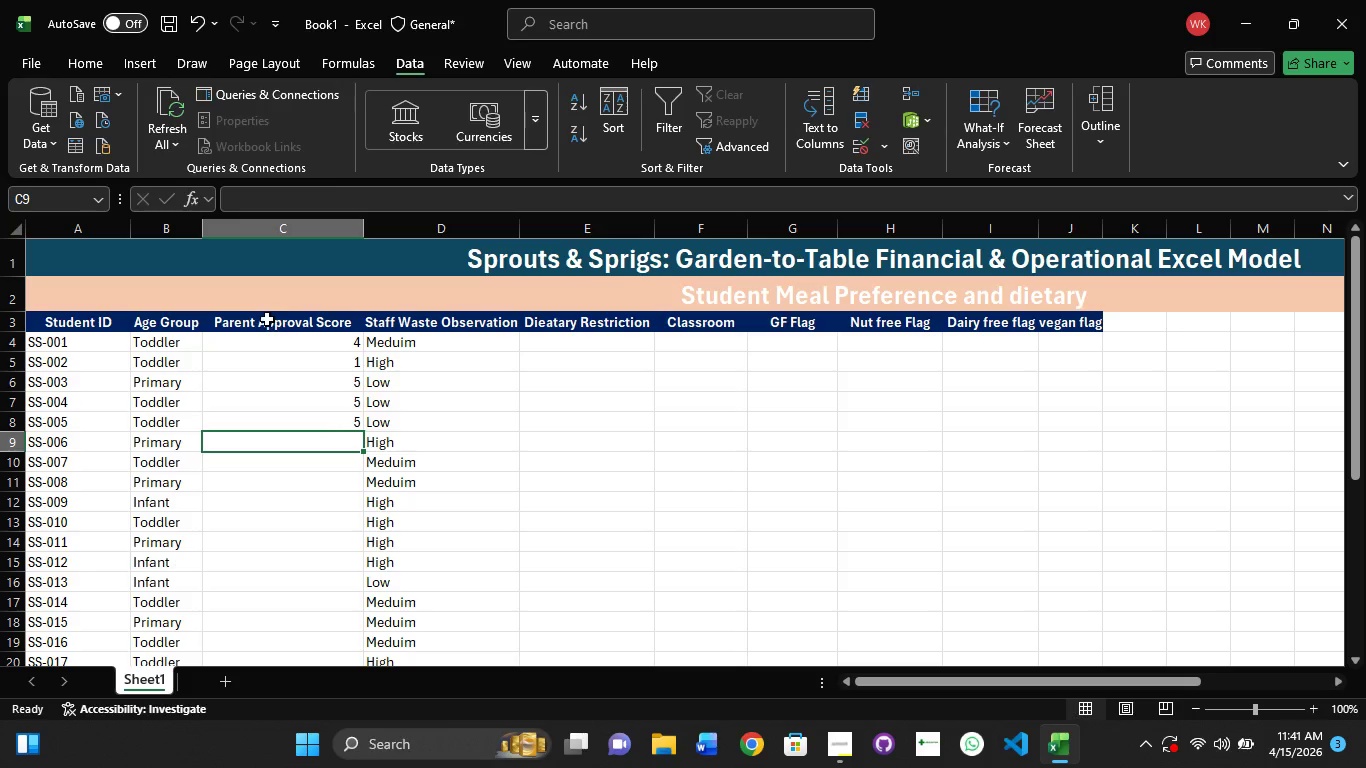 
key(Numpad1)
 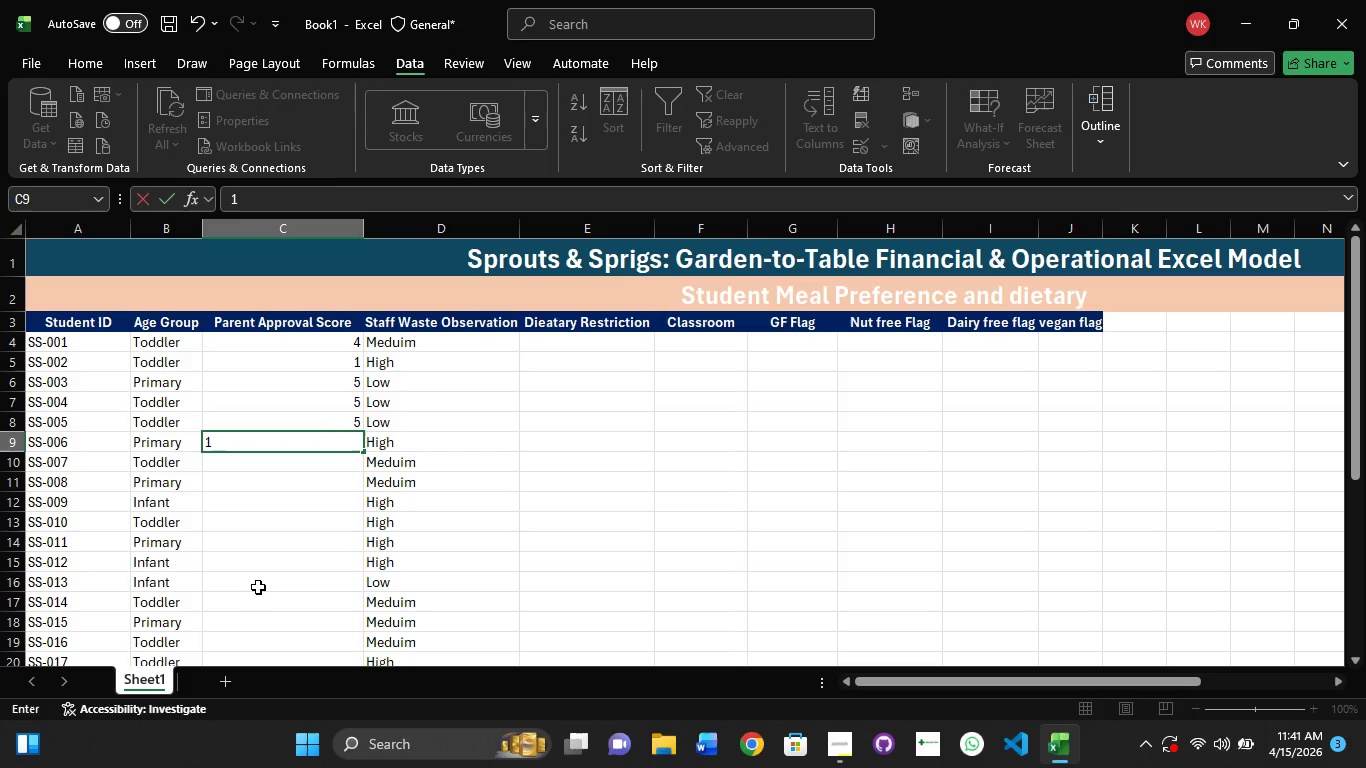 
key(NumpadEnter)
 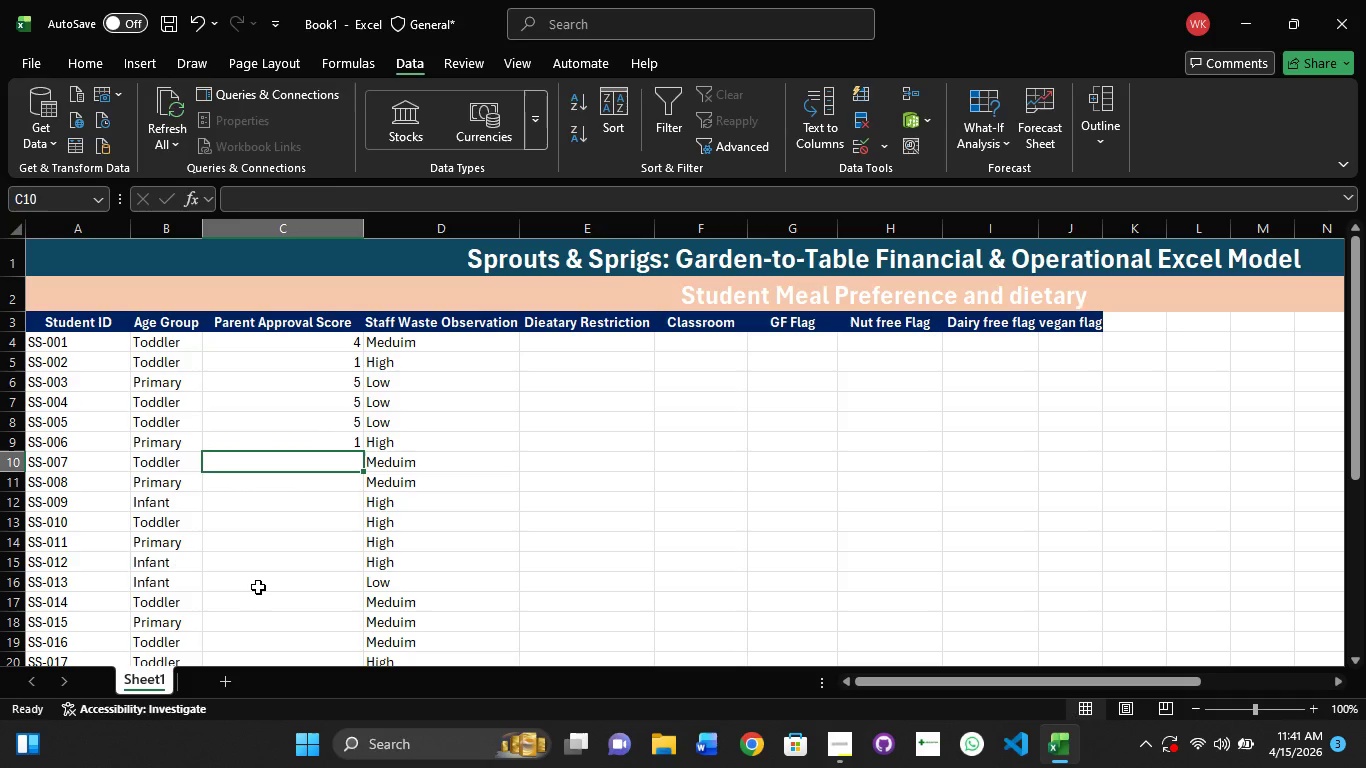 
key(Numpad3)
 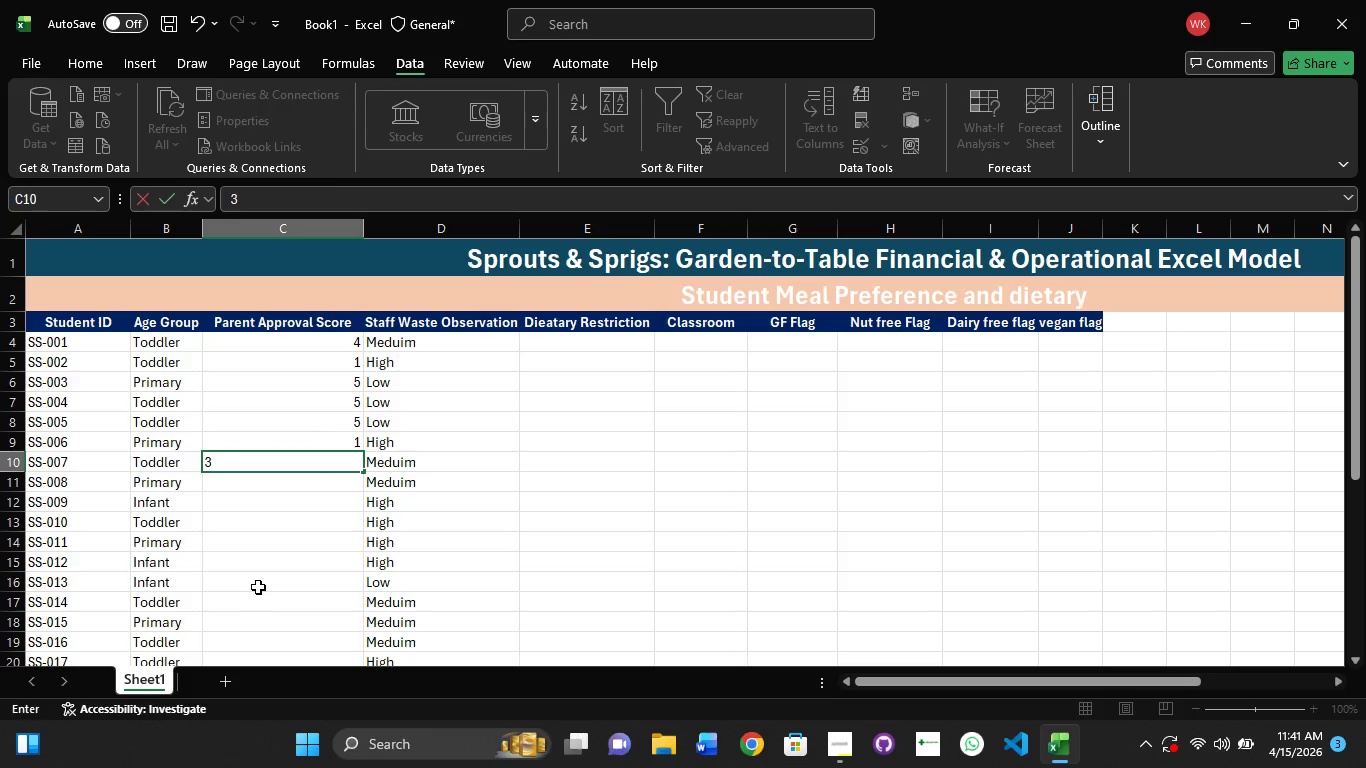 
key(NumpadEnter)
 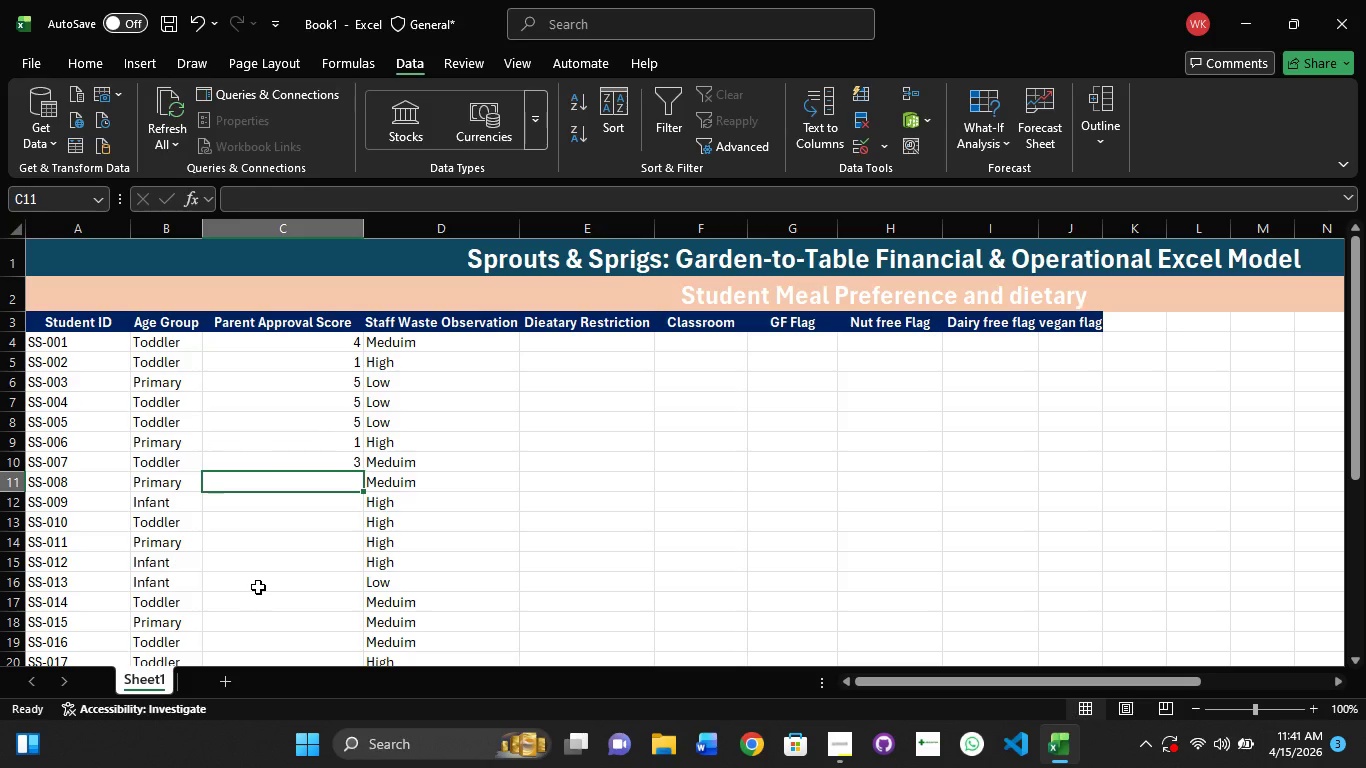 
key(Numpad4)
 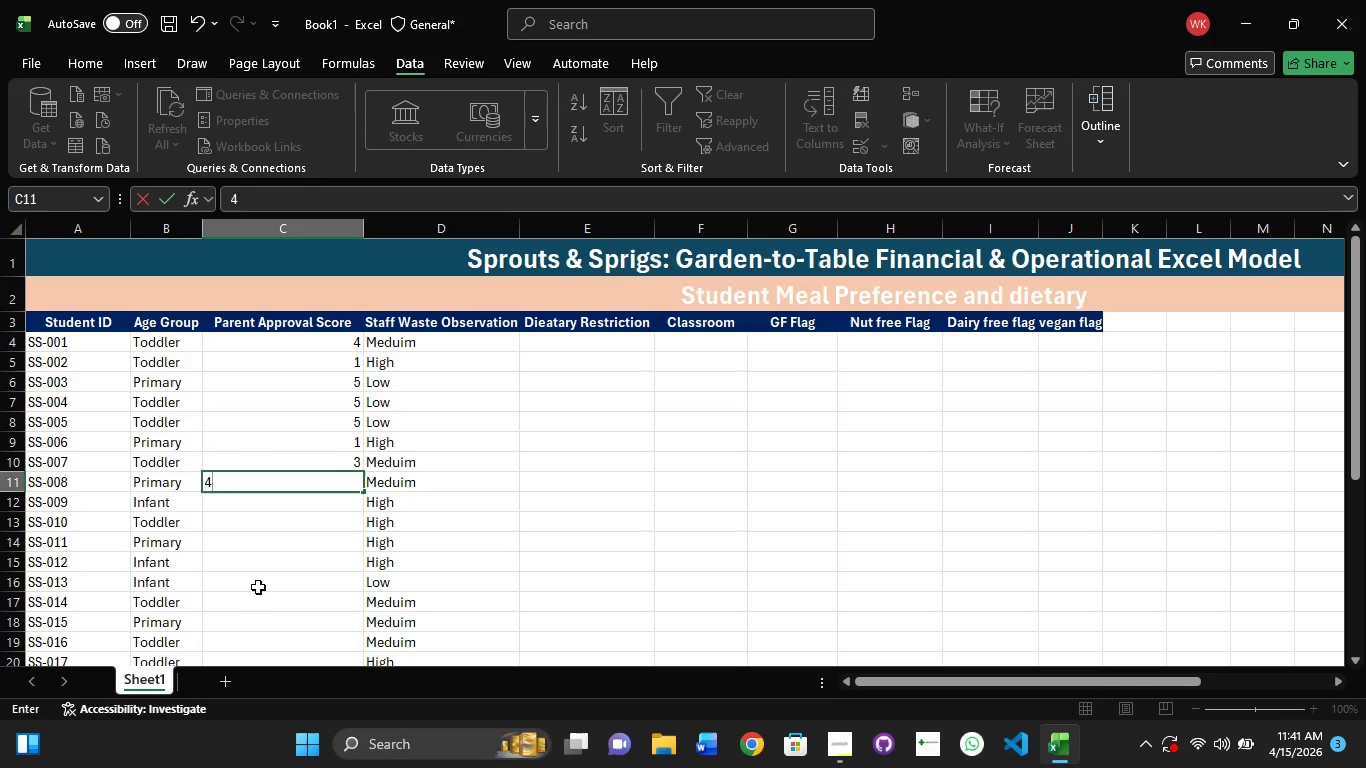 
key(NumpadEnter)
 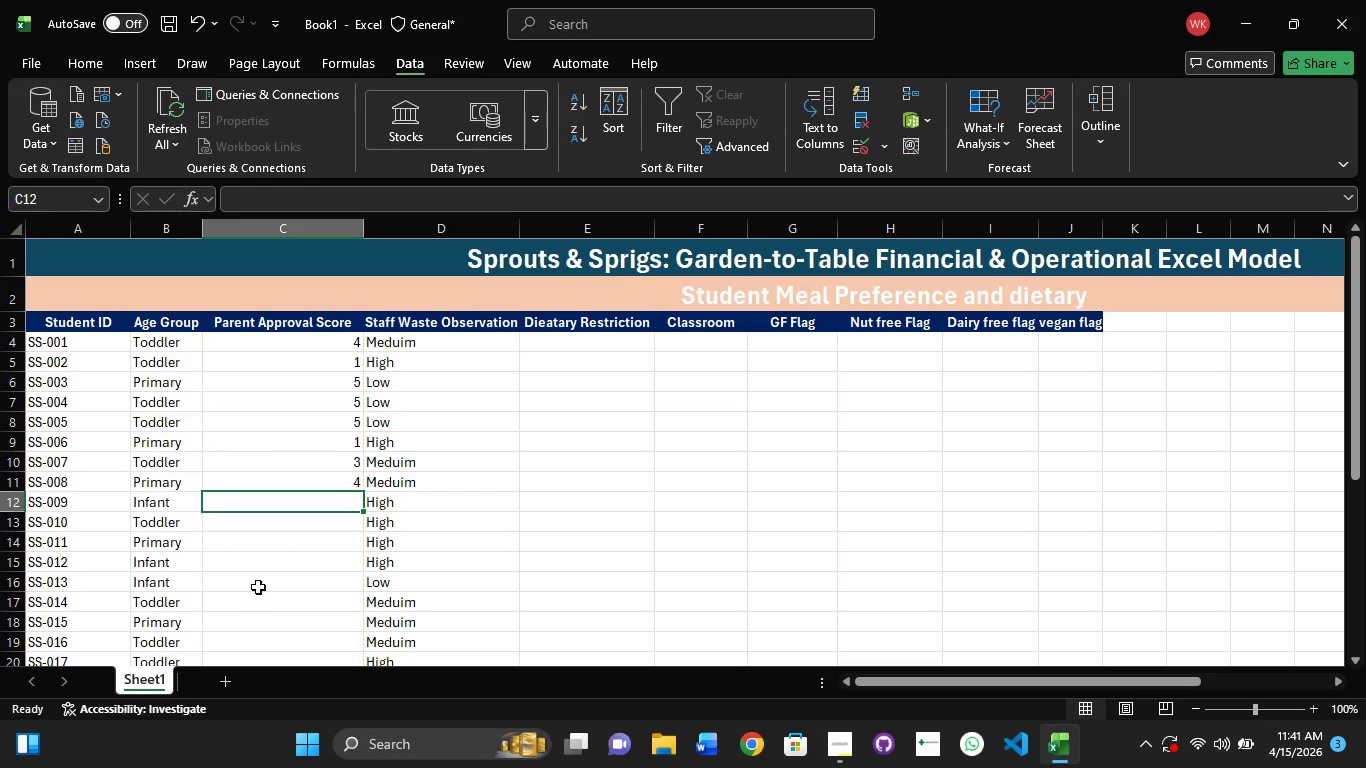 
key(Numpad2)
 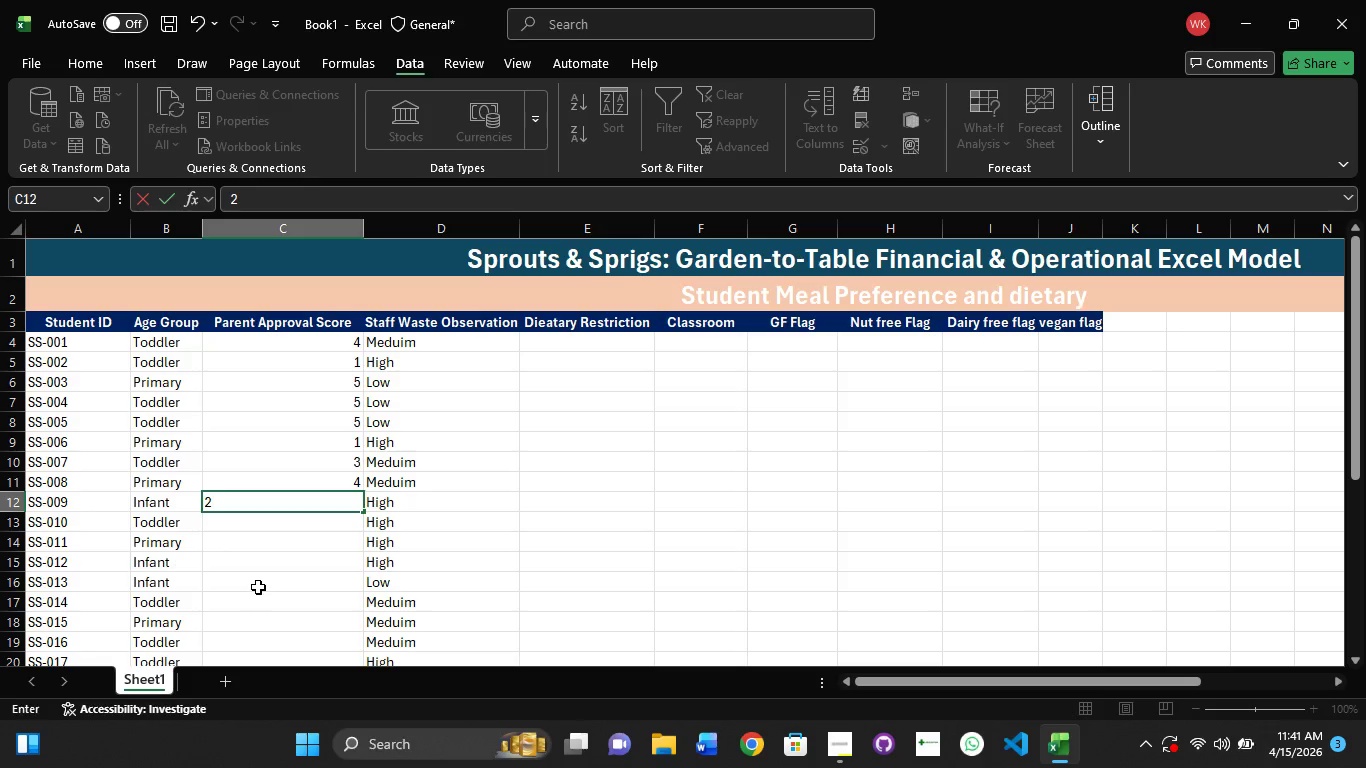 
key(NumpadEnter)
 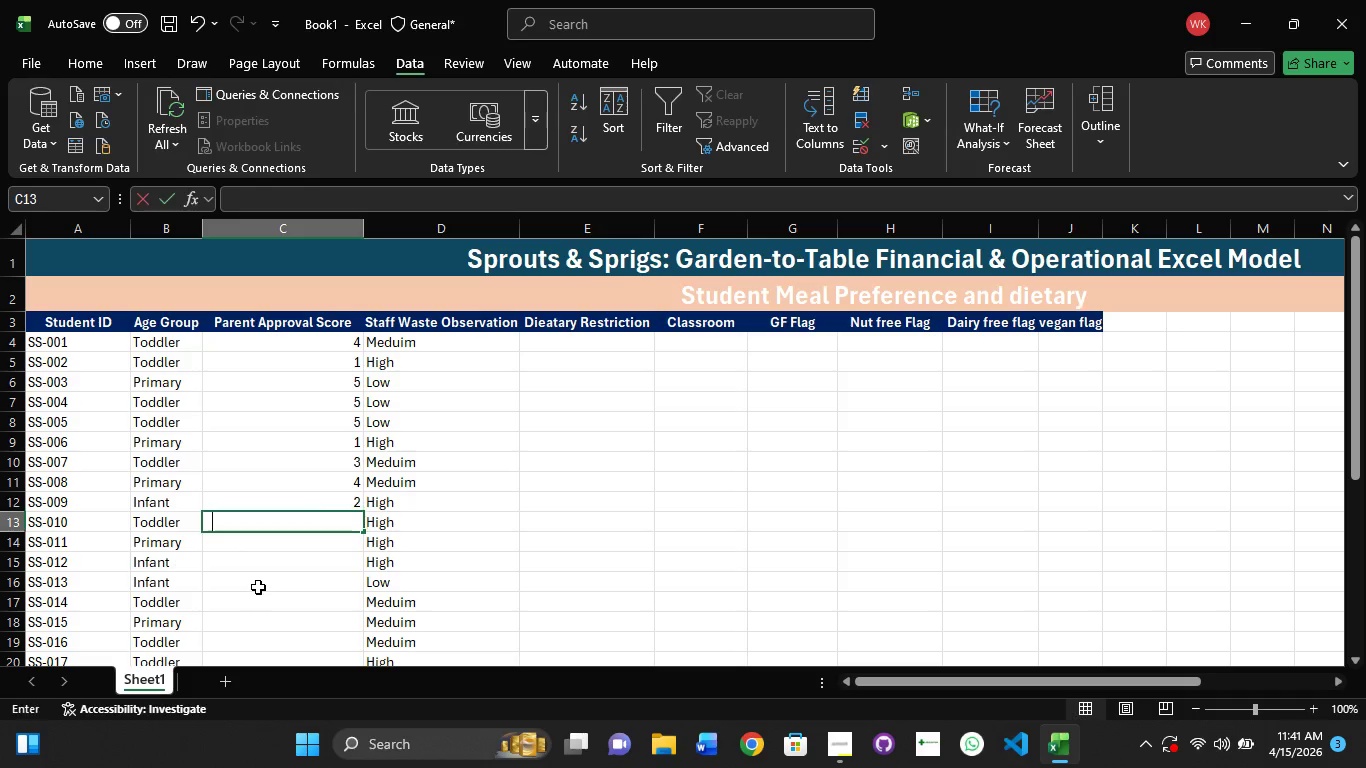 
key(Numpad2)
 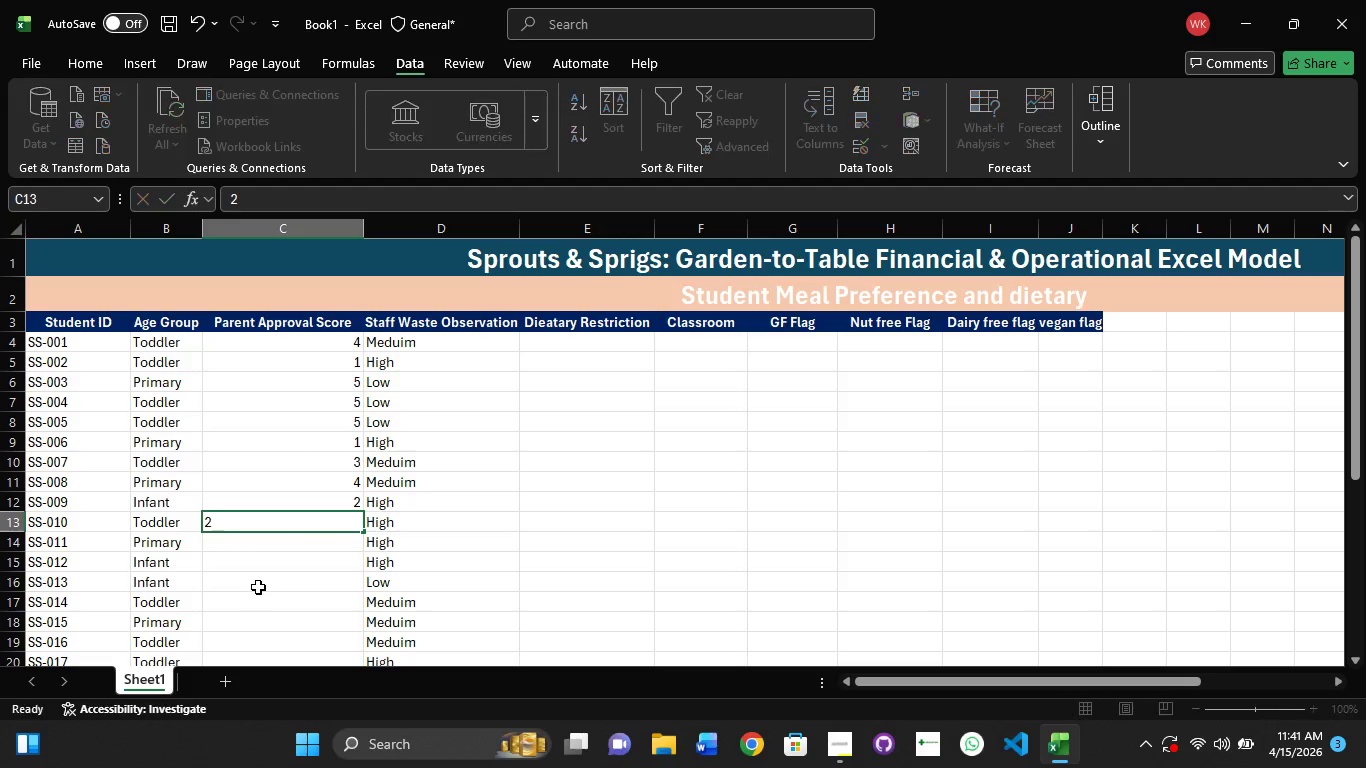 
key(NumpadEnter)
 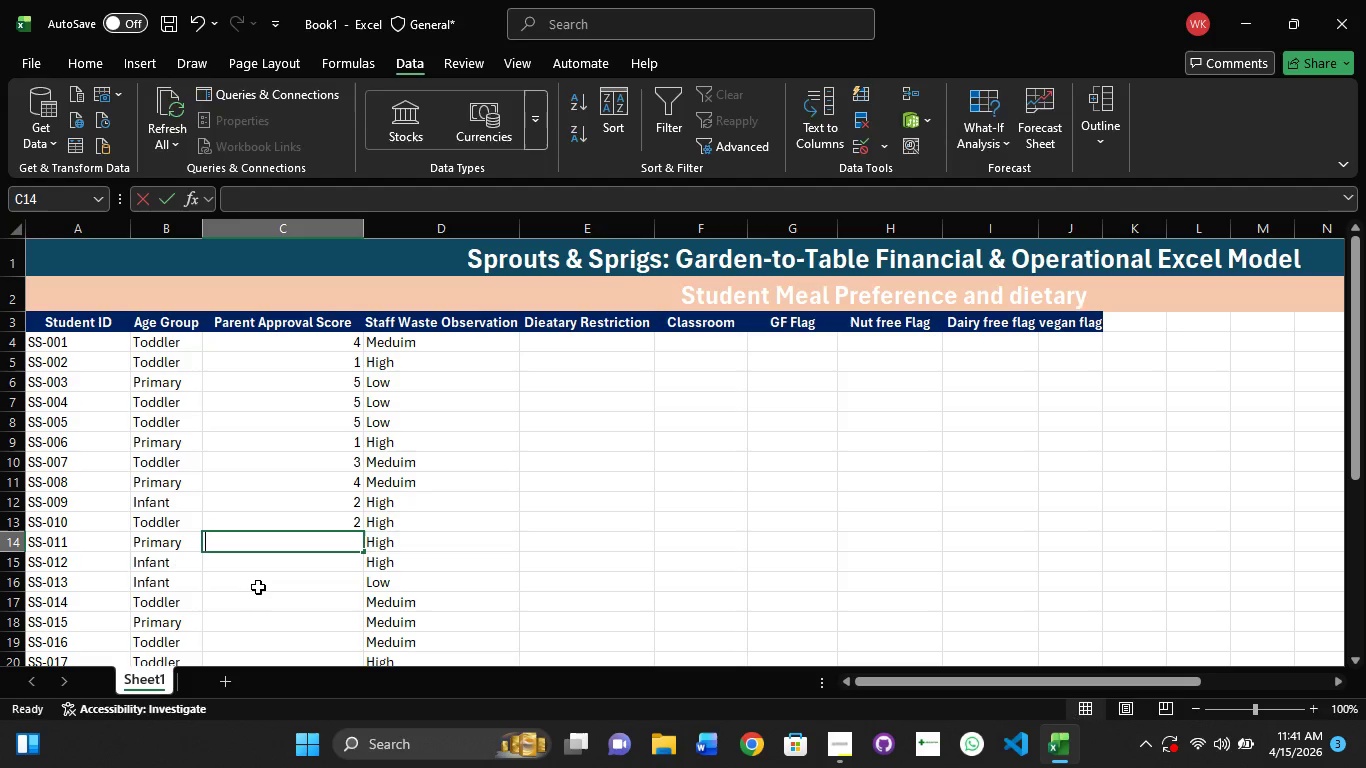 
key(Numpad2)
 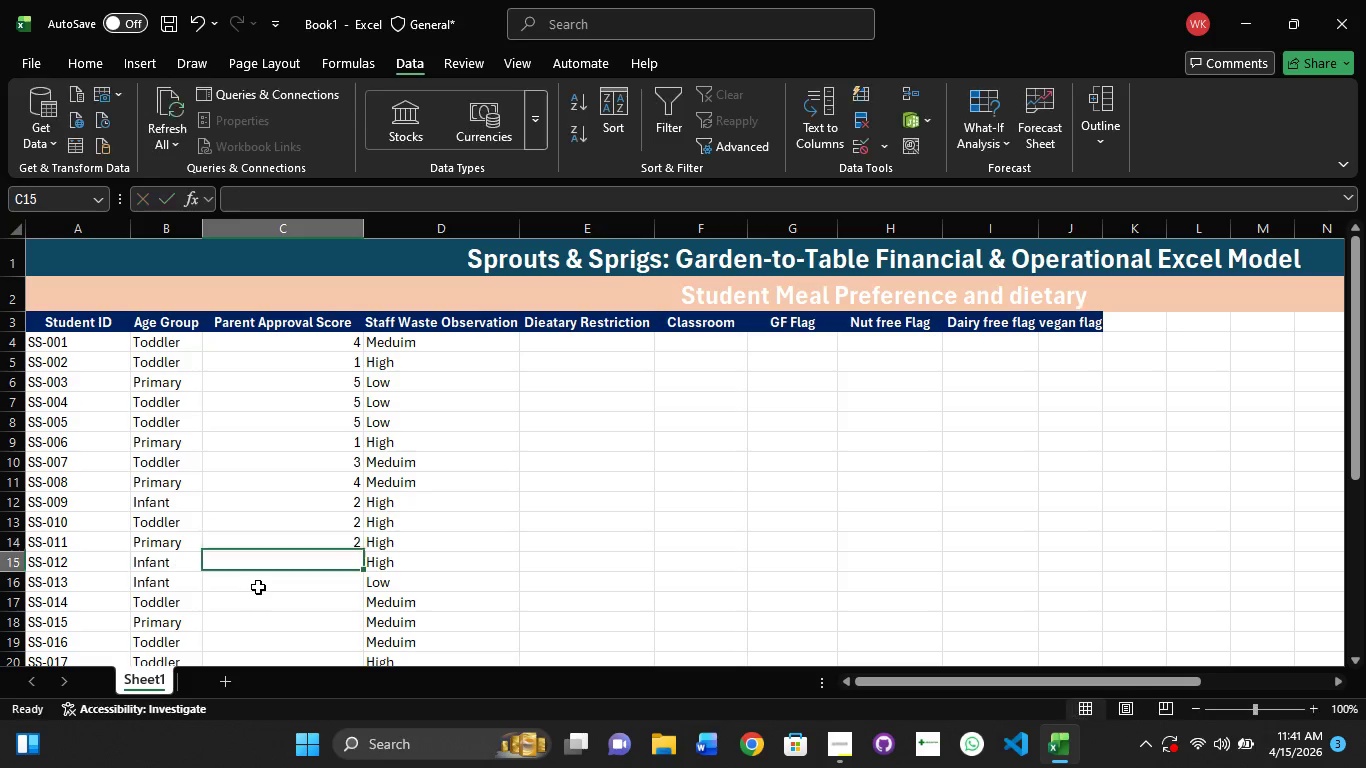 
key(NumpadEnter)
 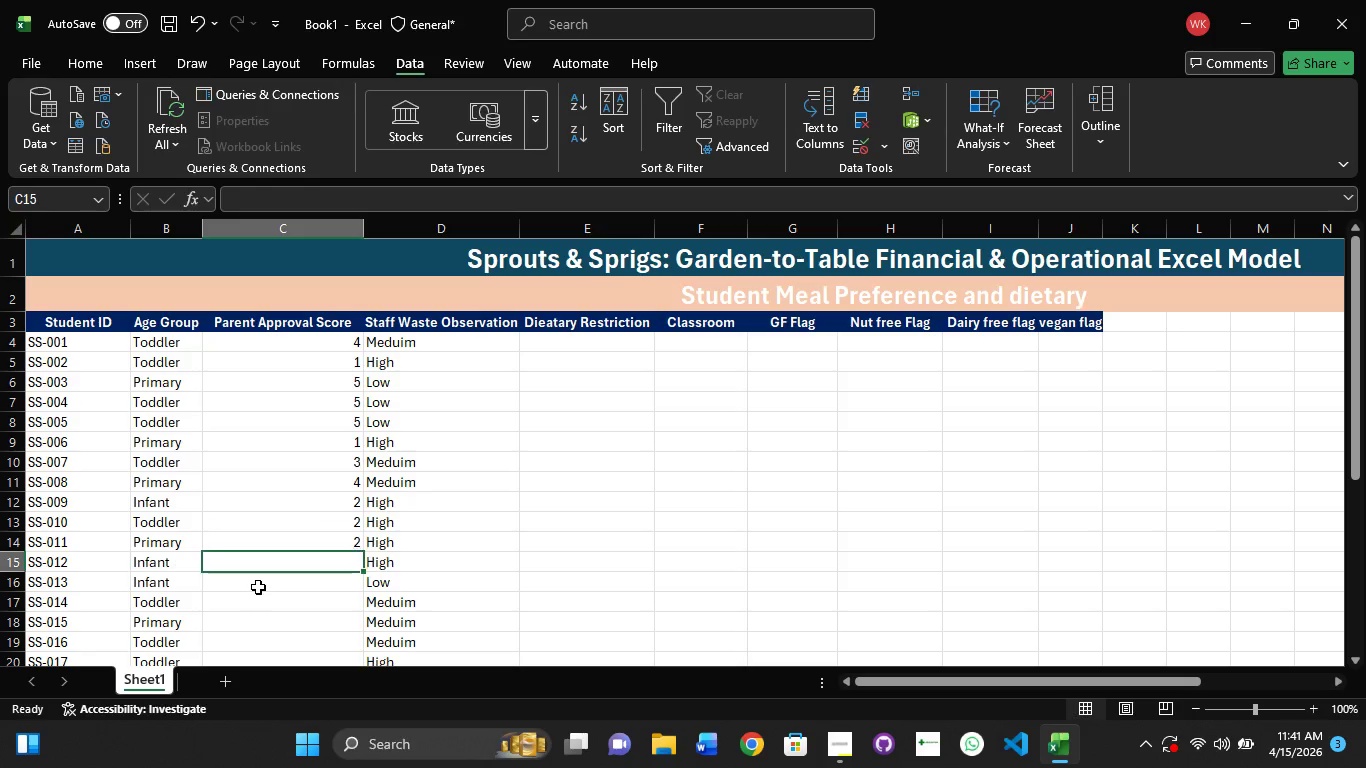 
key(Numpad2)
 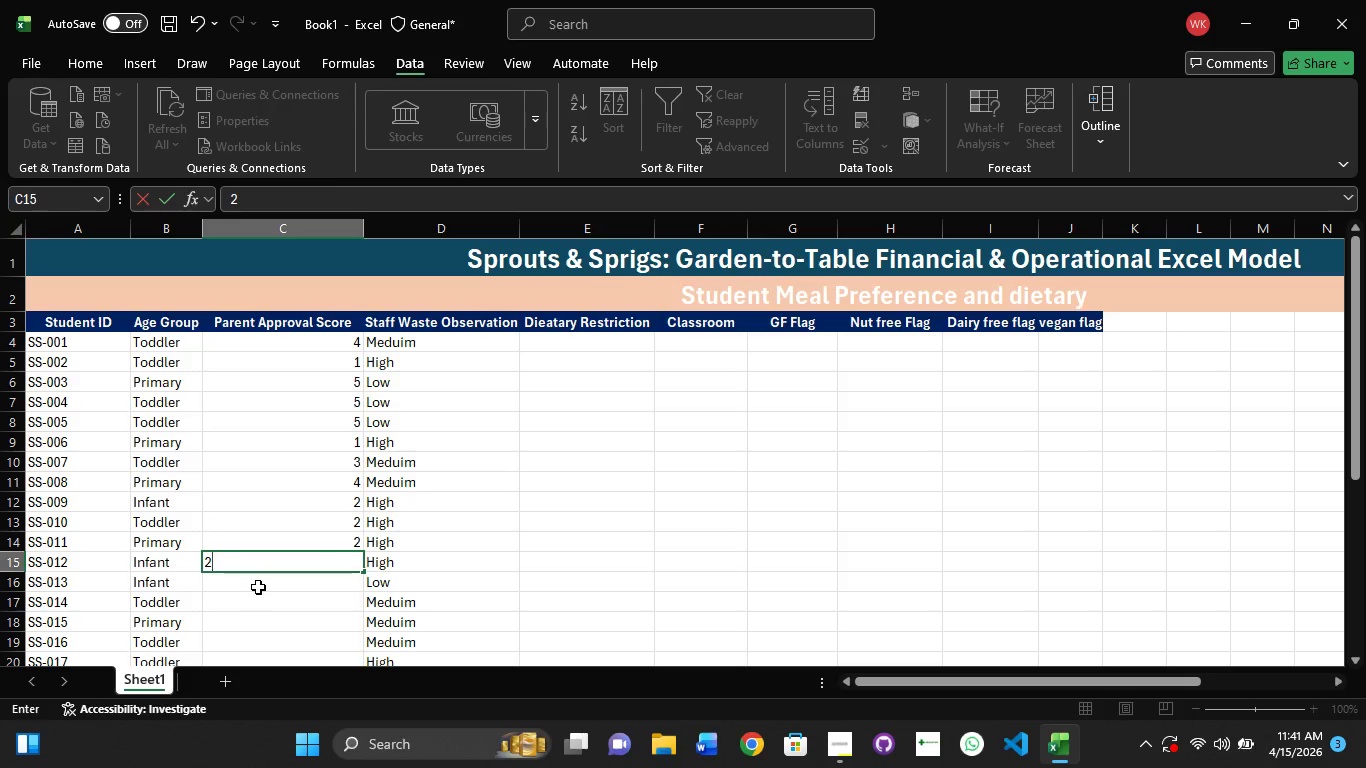 
key(NumpadEnter)
 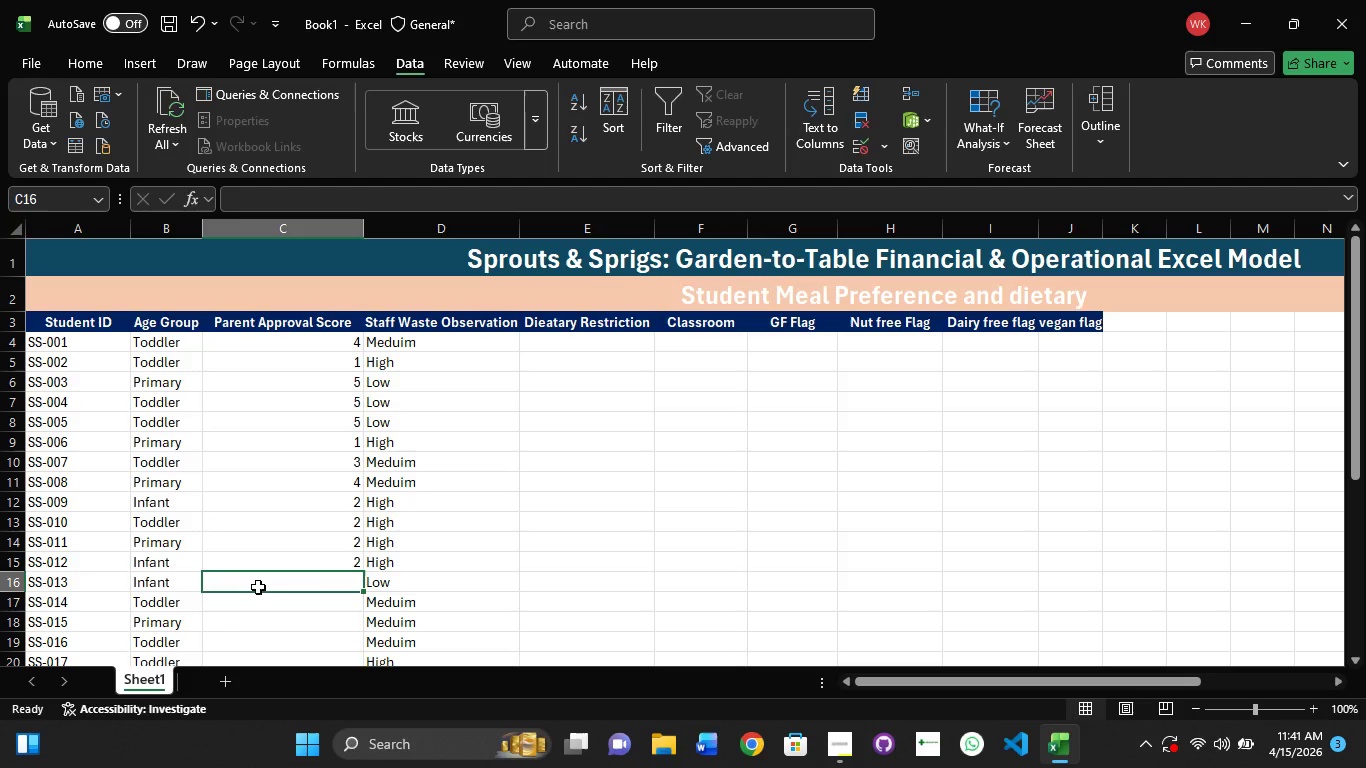 
key(Numpad4)
 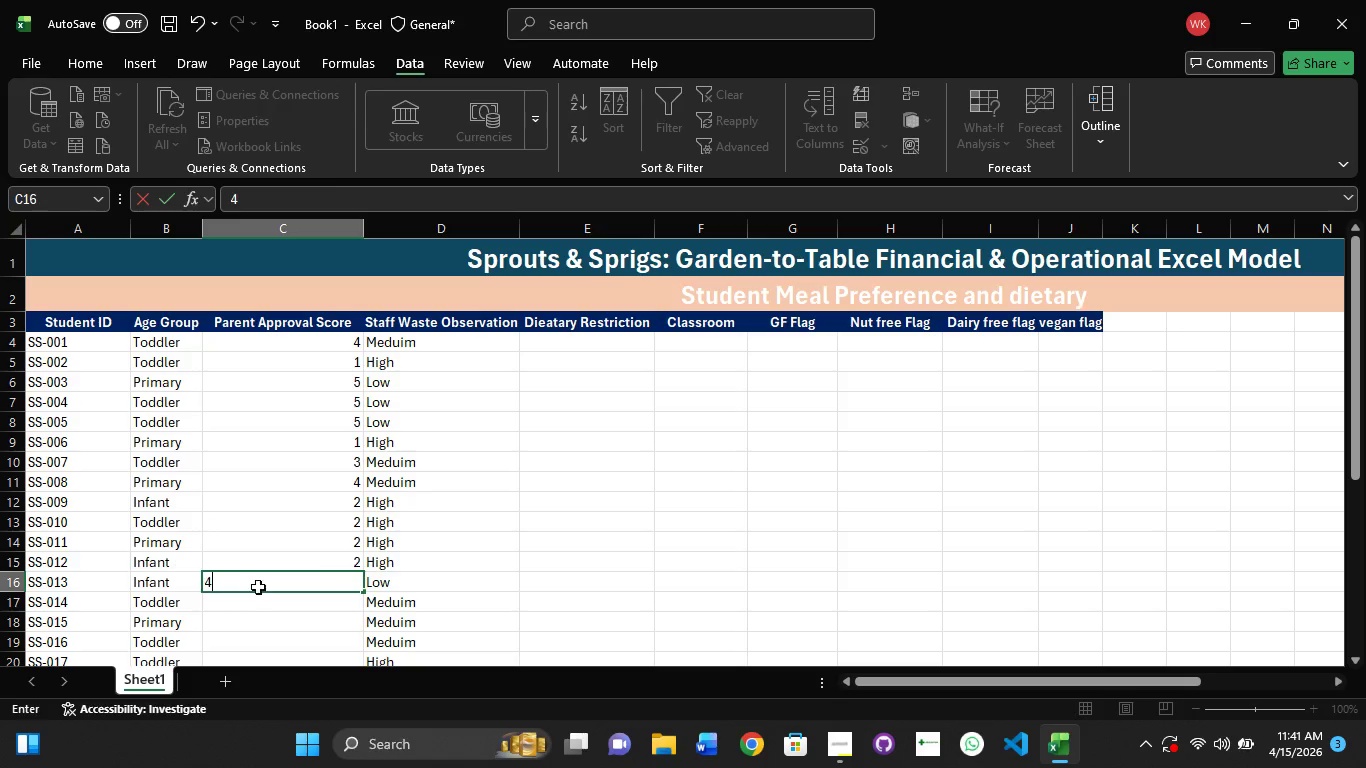 
key(NumpadEnter)
 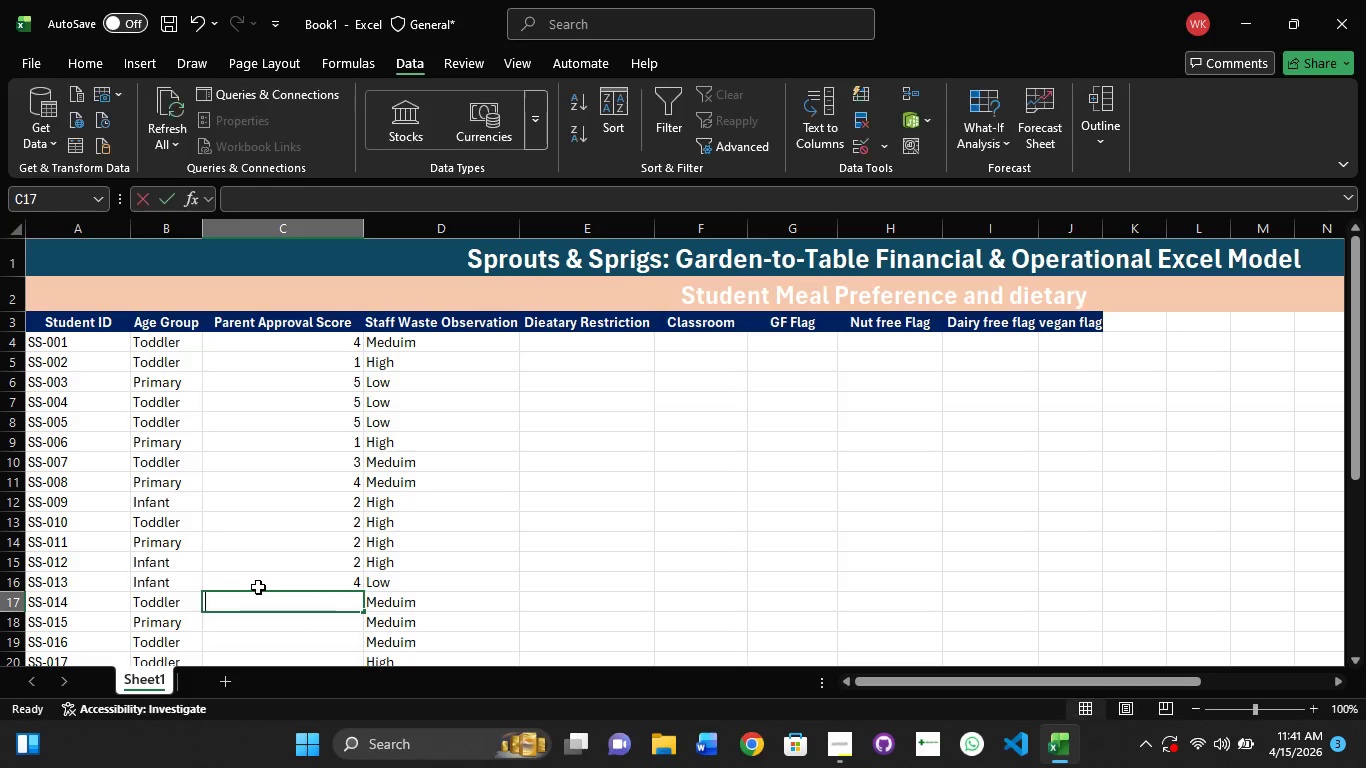 
key(Numpad5)
 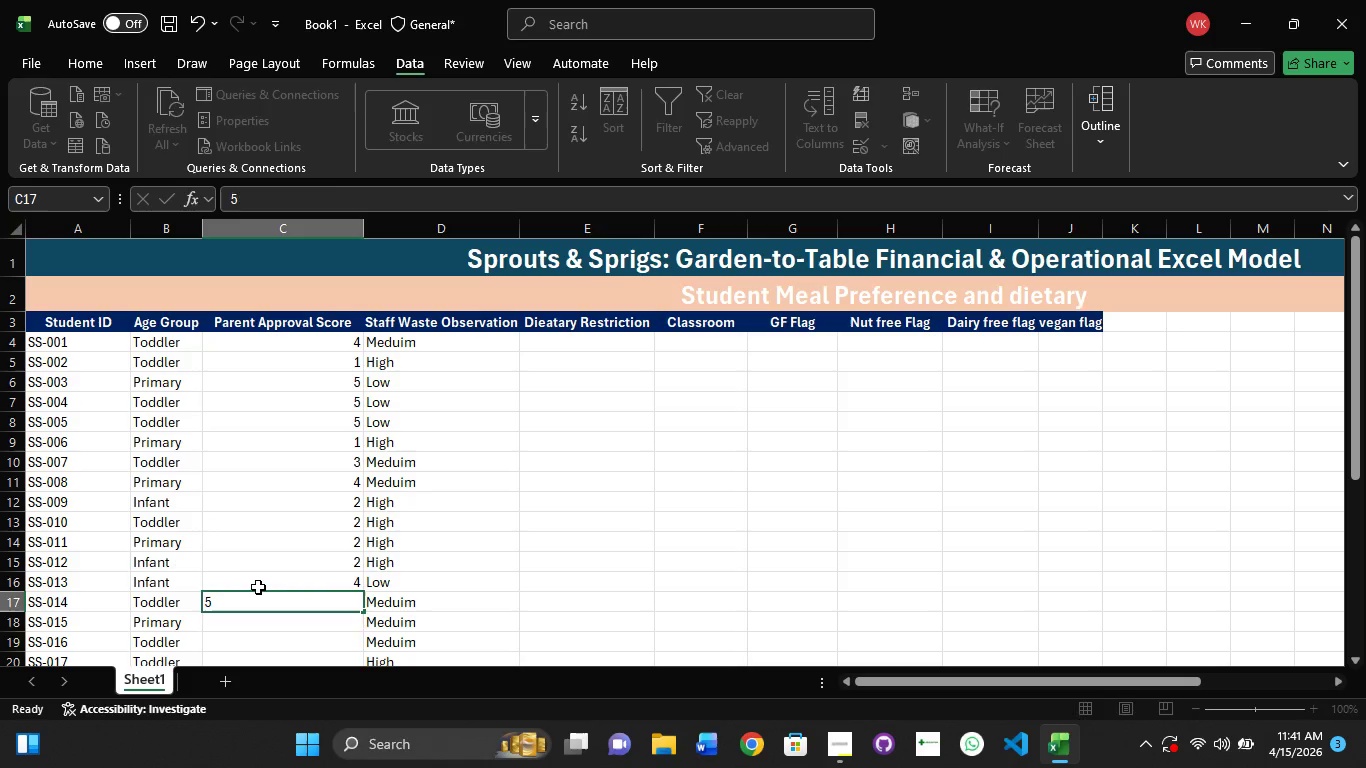 
key(NumpadEnter)
 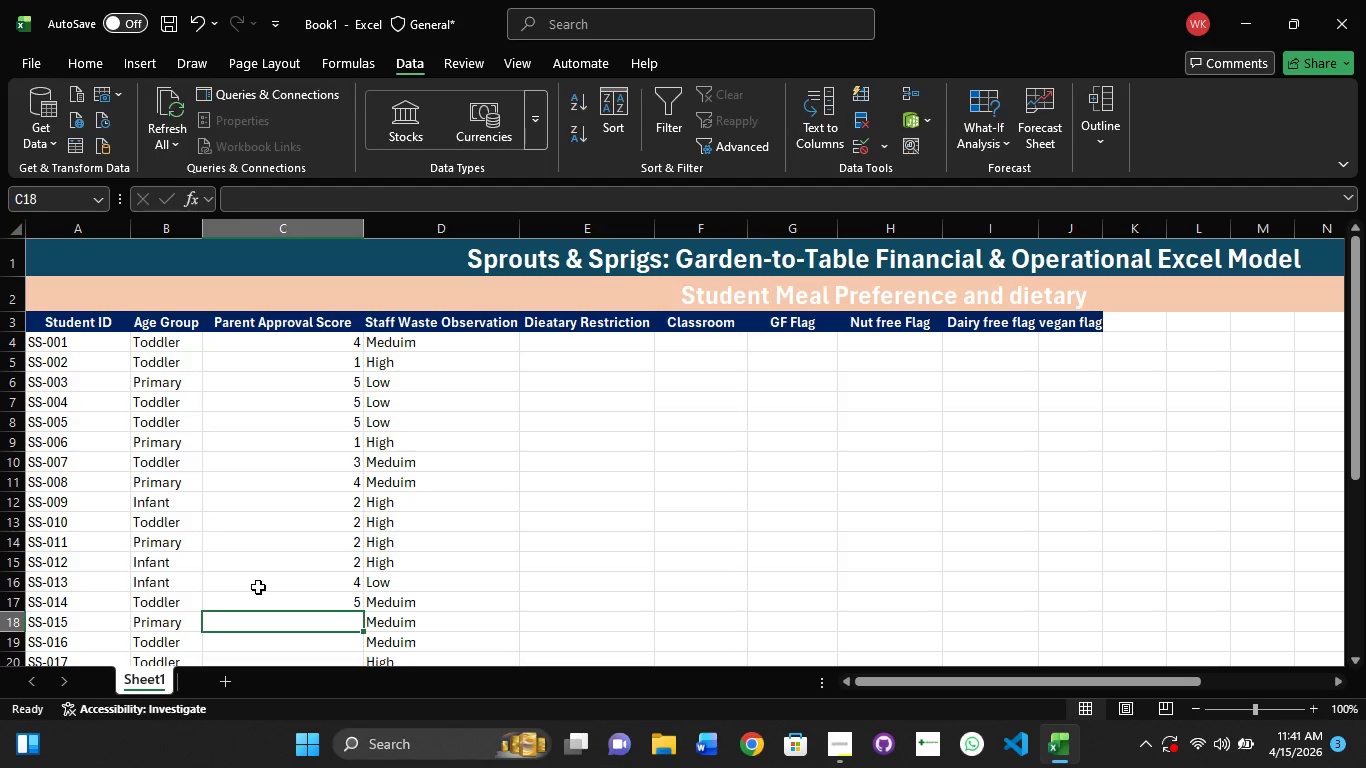 
key(Numpad6)
 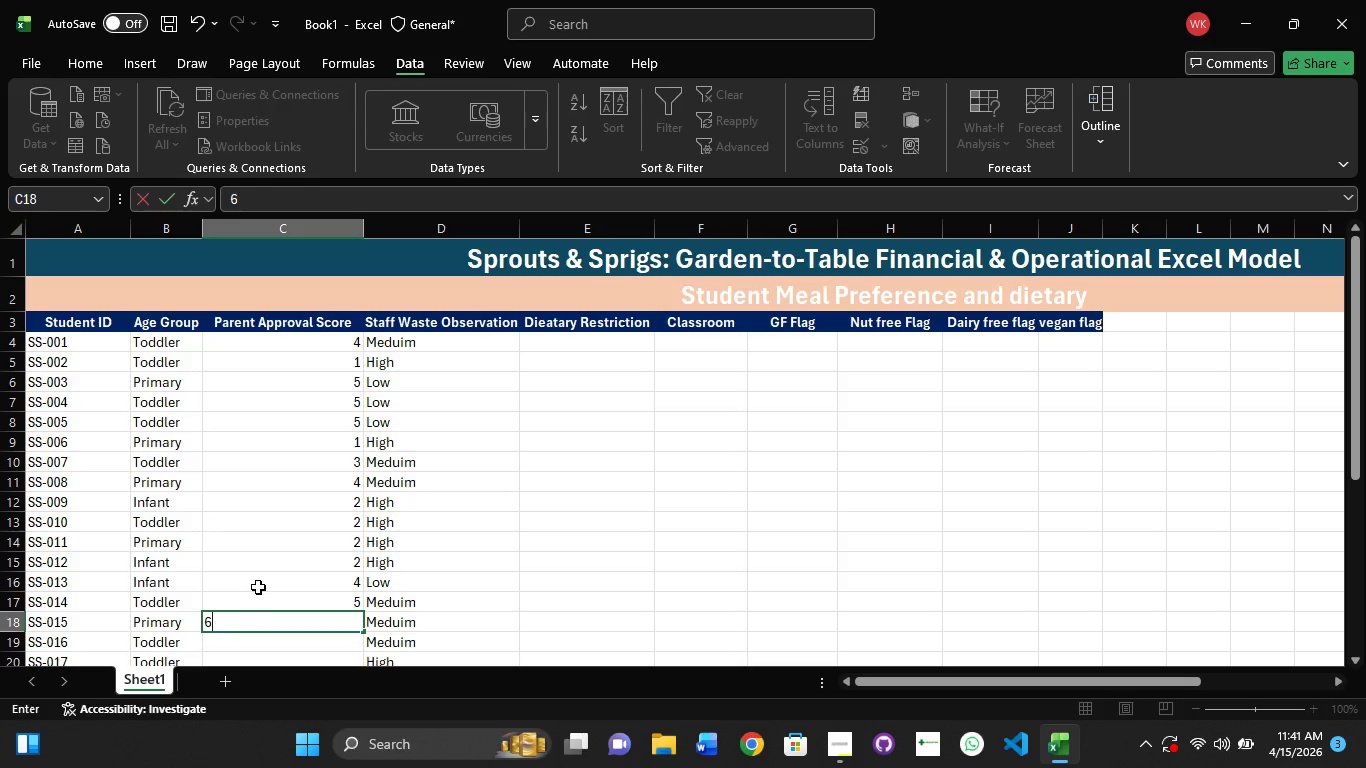 
key(Backspace)
 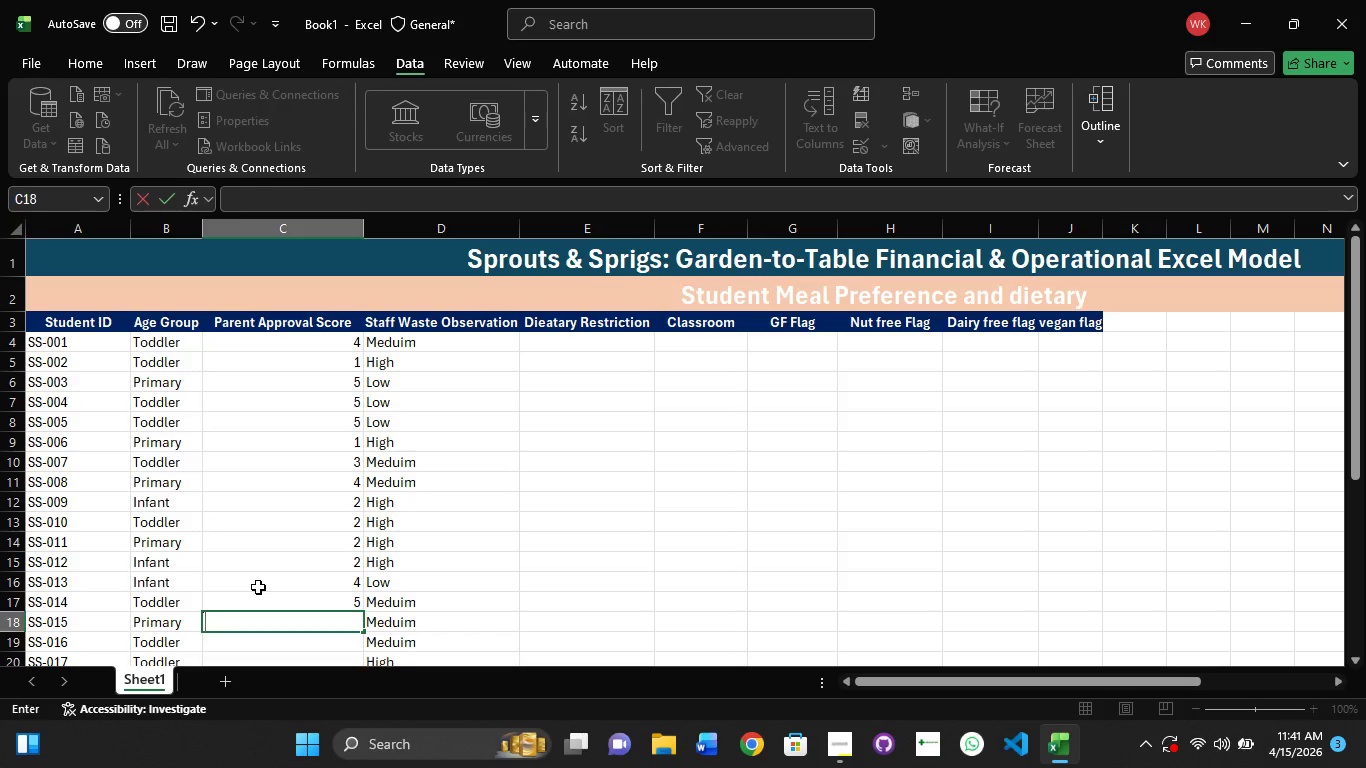 
key(Numpad3)
 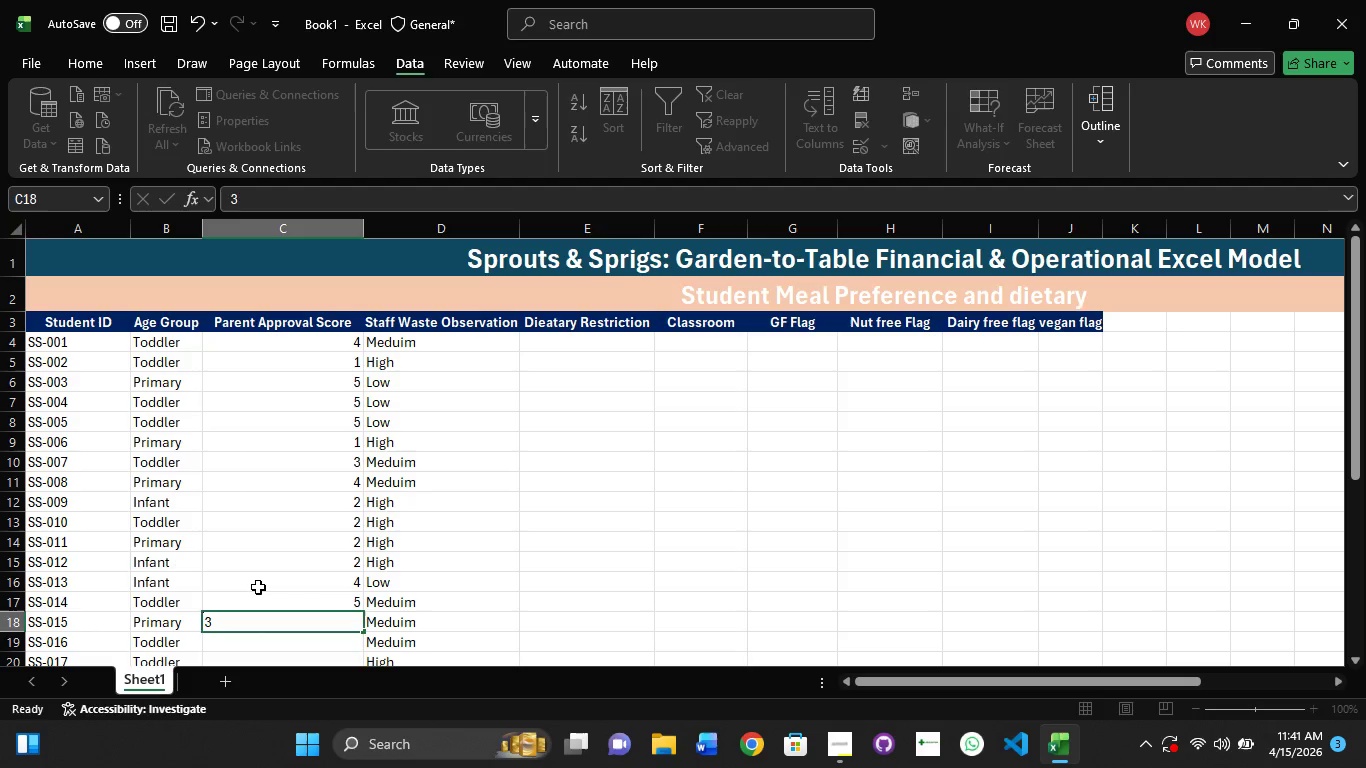 
key(NumpadEnter)
 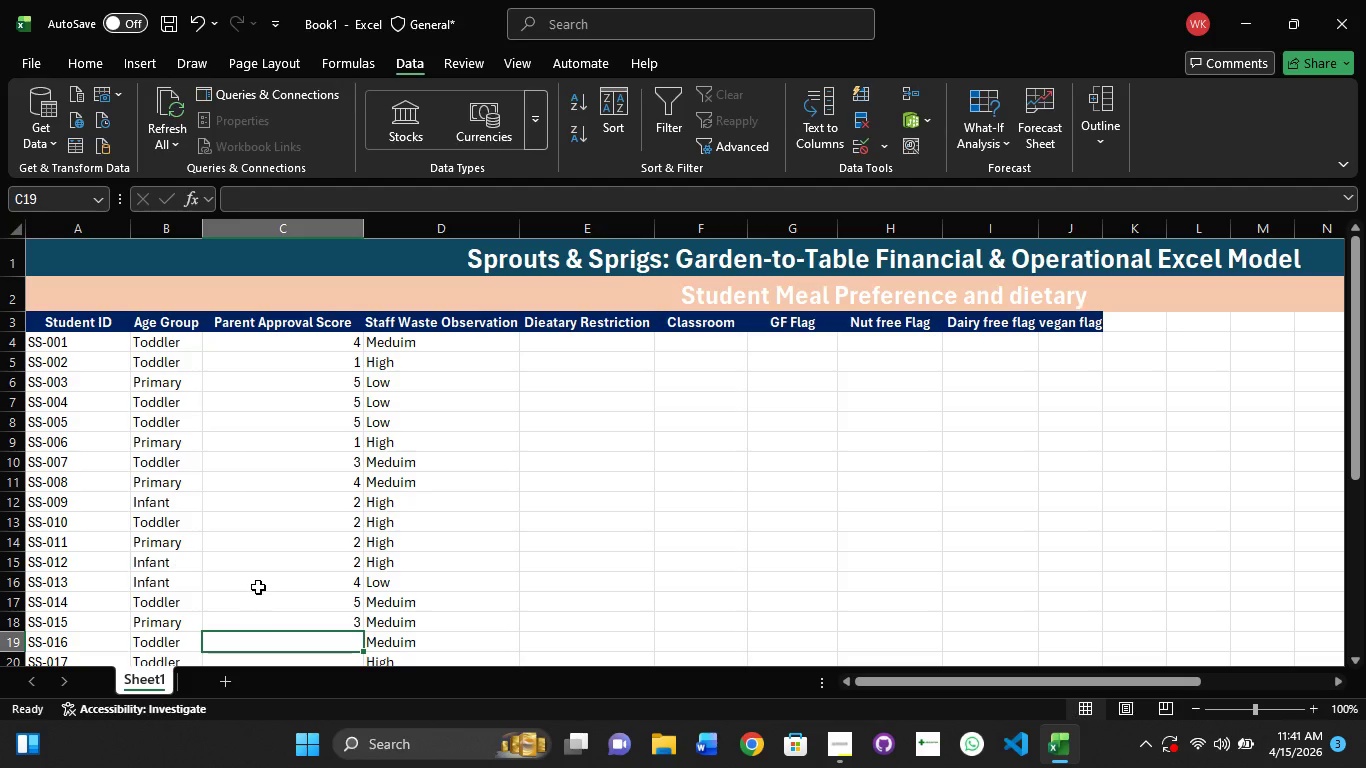 
key(Numpad3)
 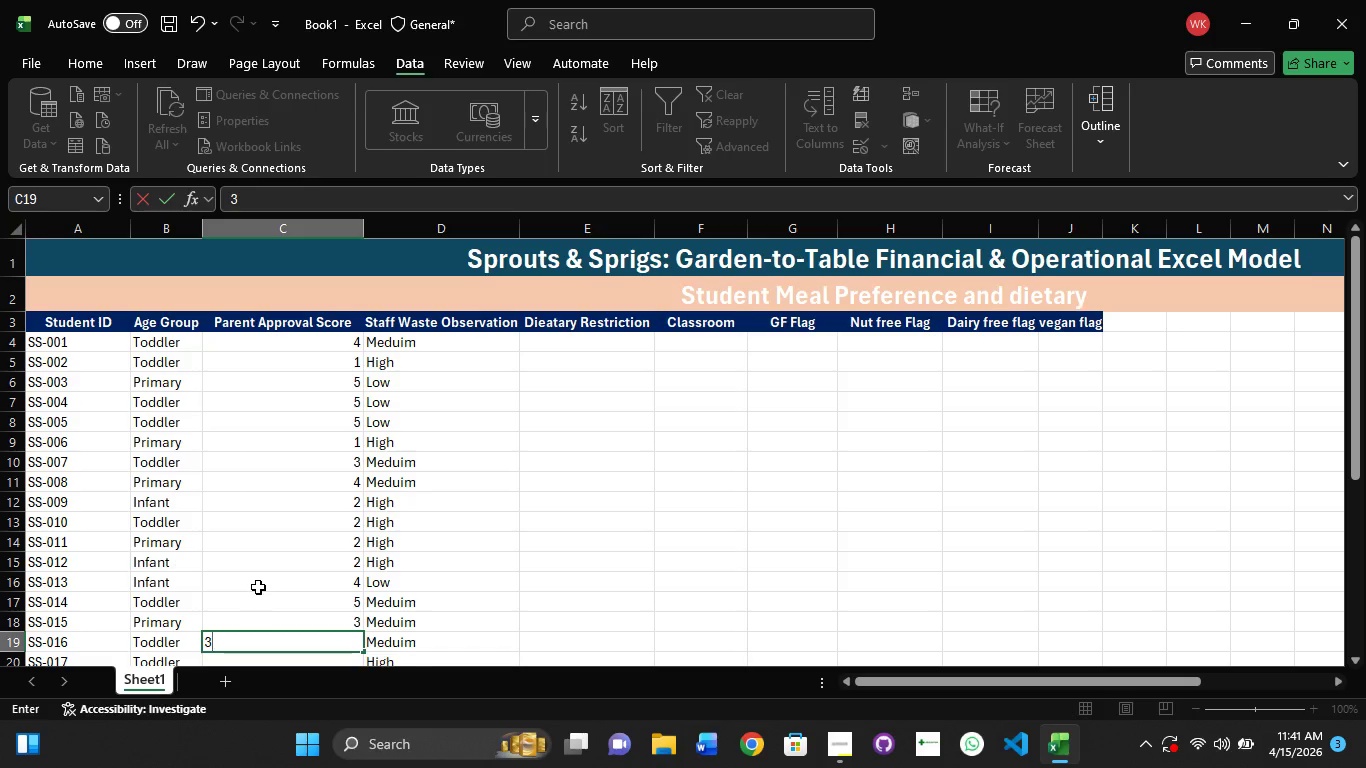 
key(NumpadEnter)
 